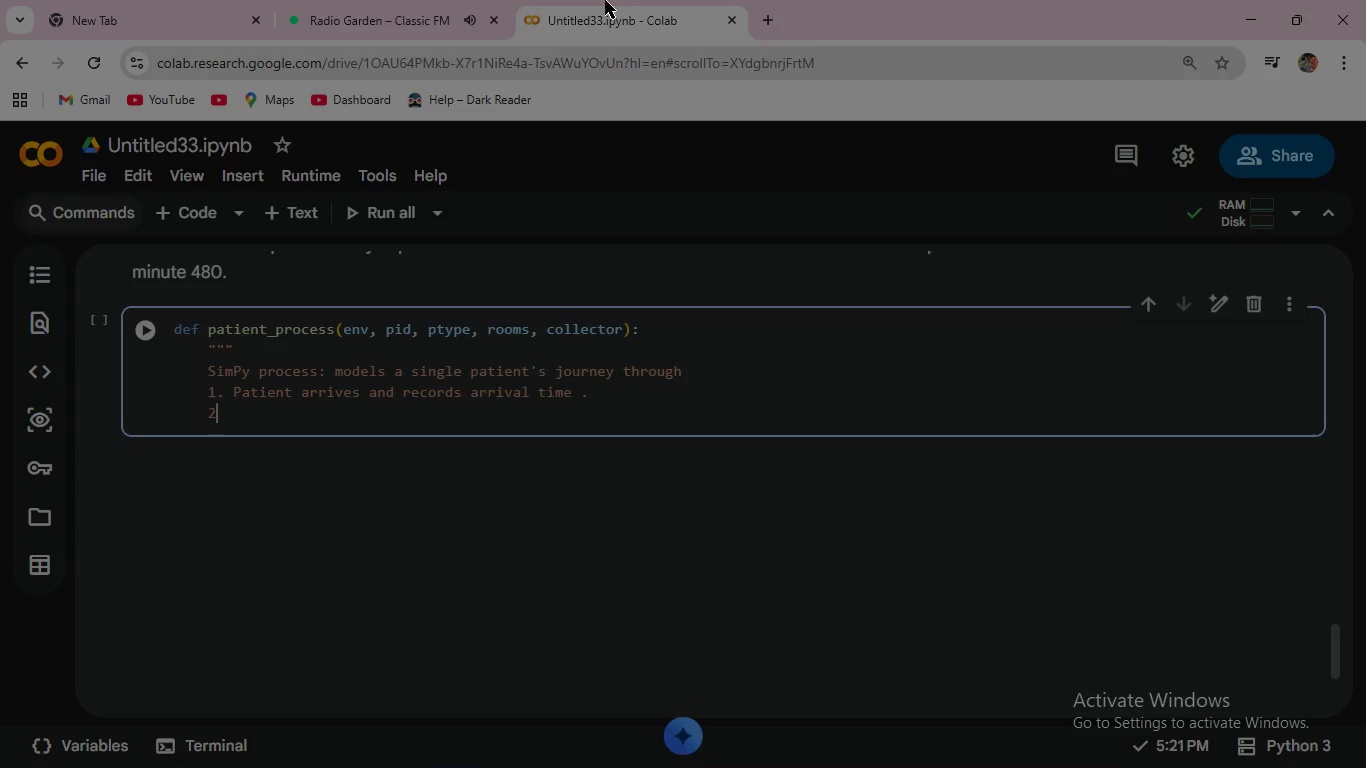 
type(2. Patient waits in queue unitl a exam room is )
 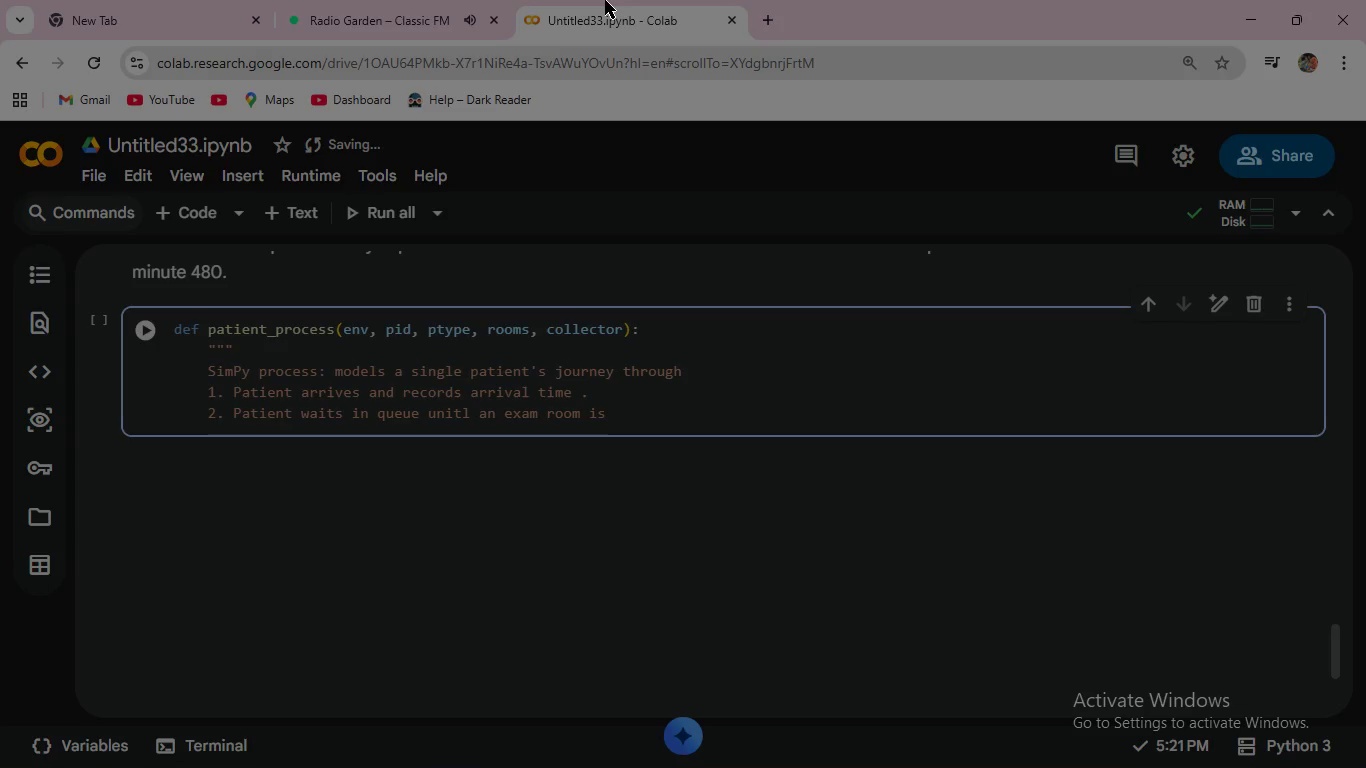 
type(free. )
 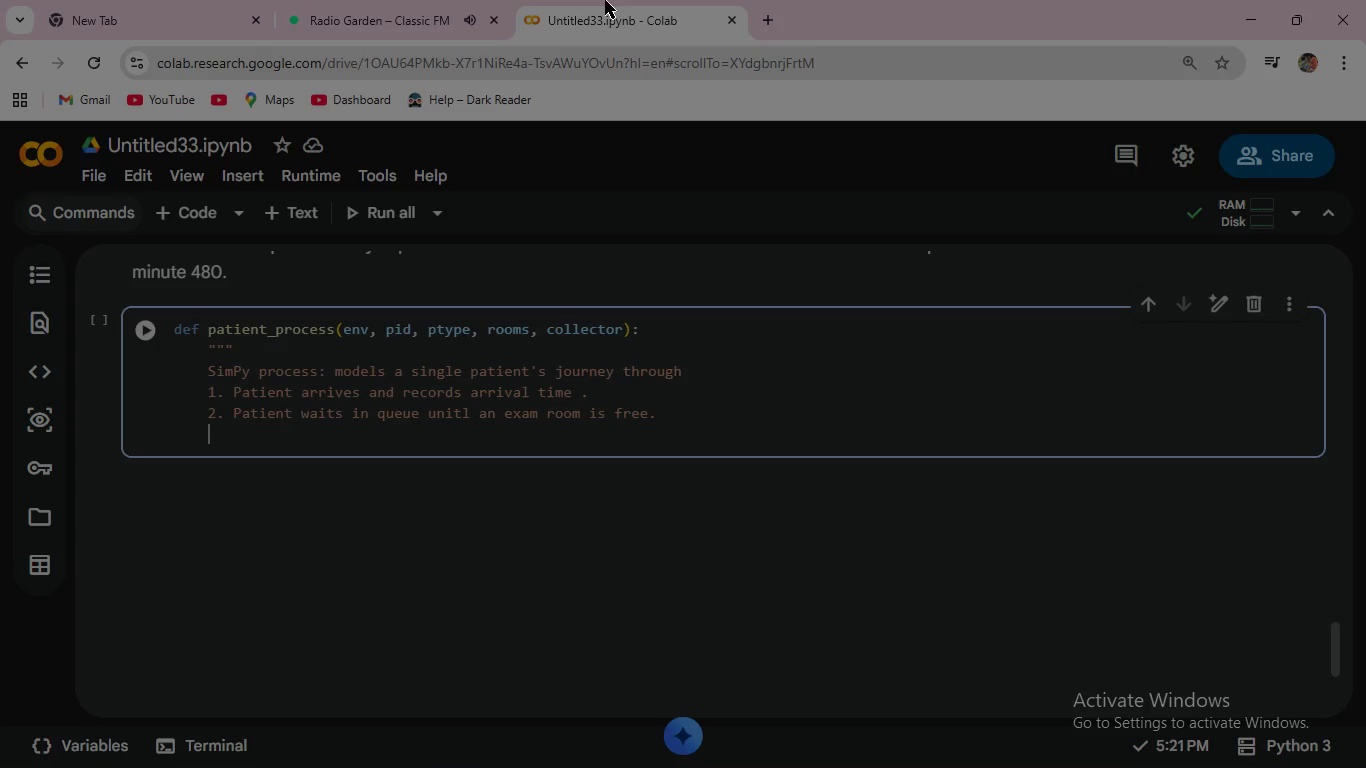 
key(Enter)
 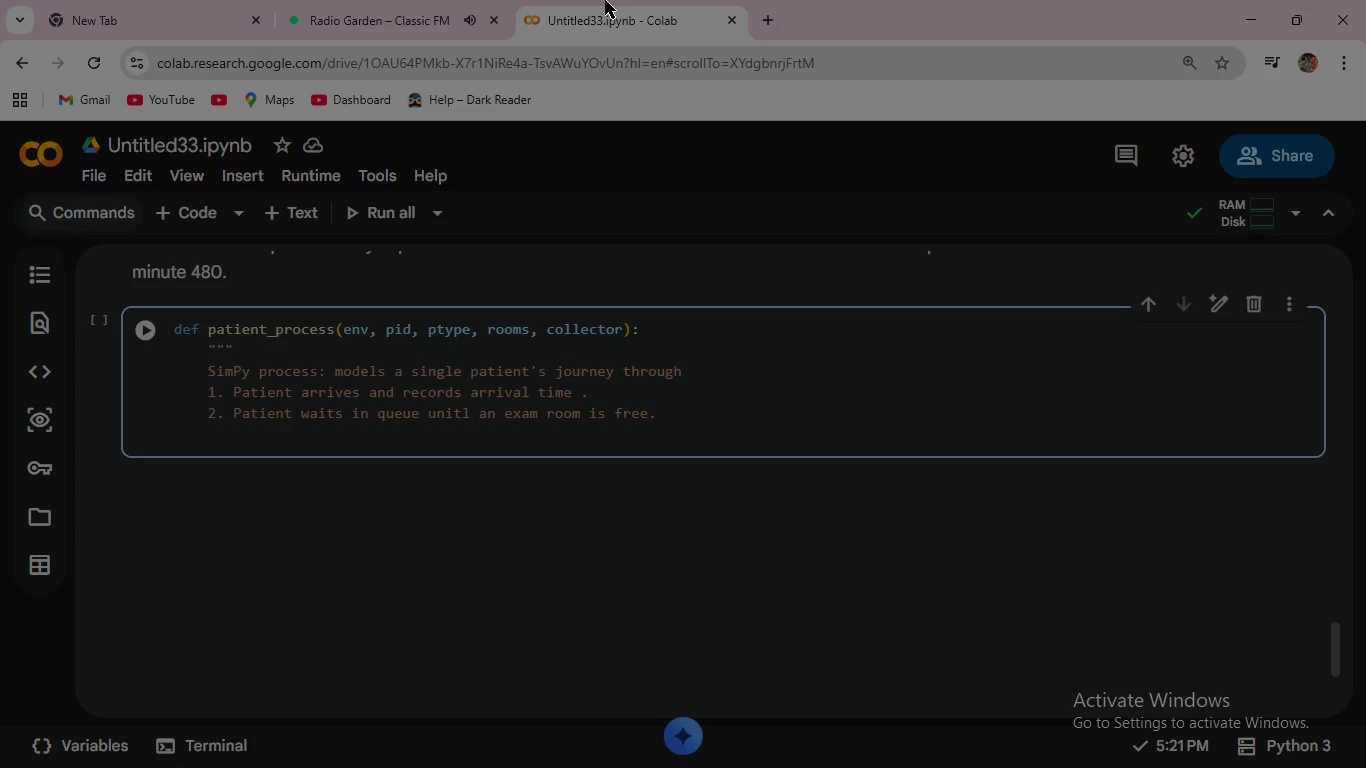 
type(3. Patient Occupie the room for their service duration)
 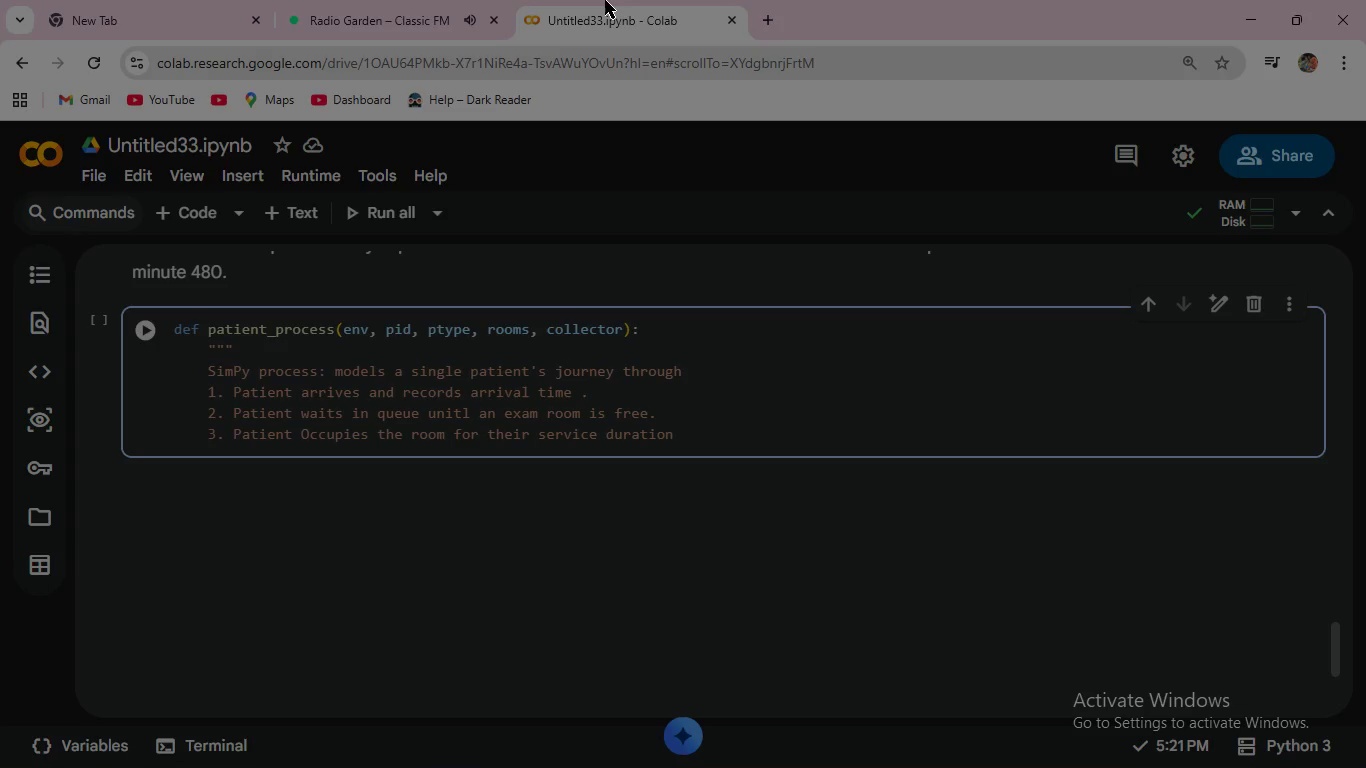 
key(Period)
 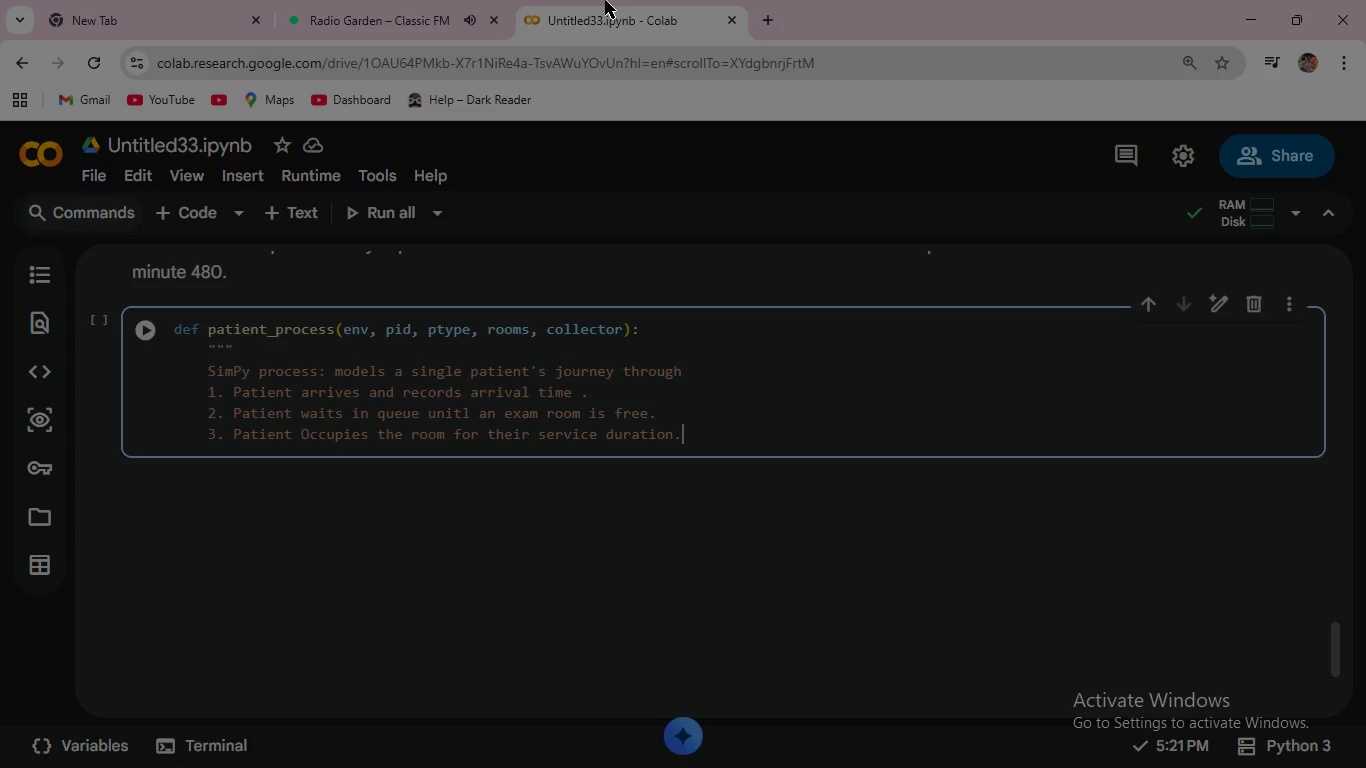 
wait(25.03)
 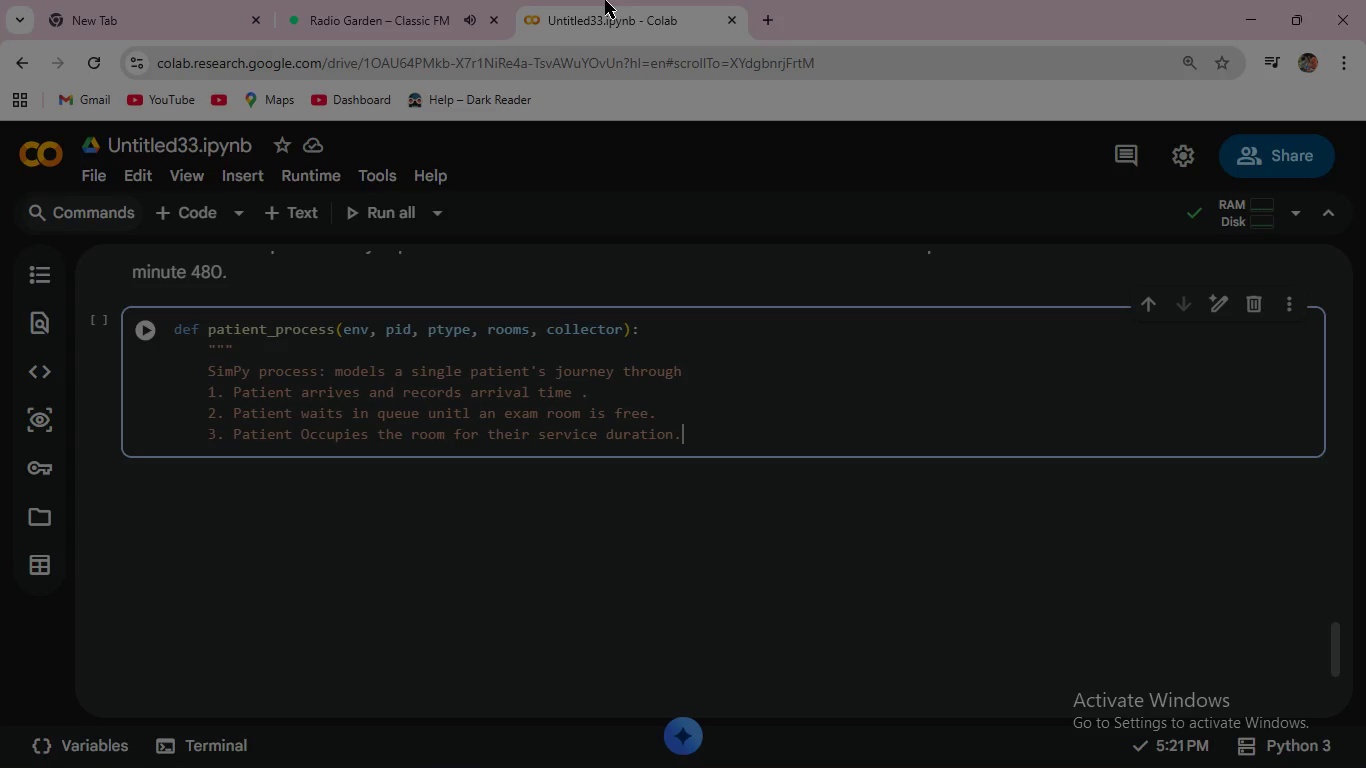 
key(Enter)
 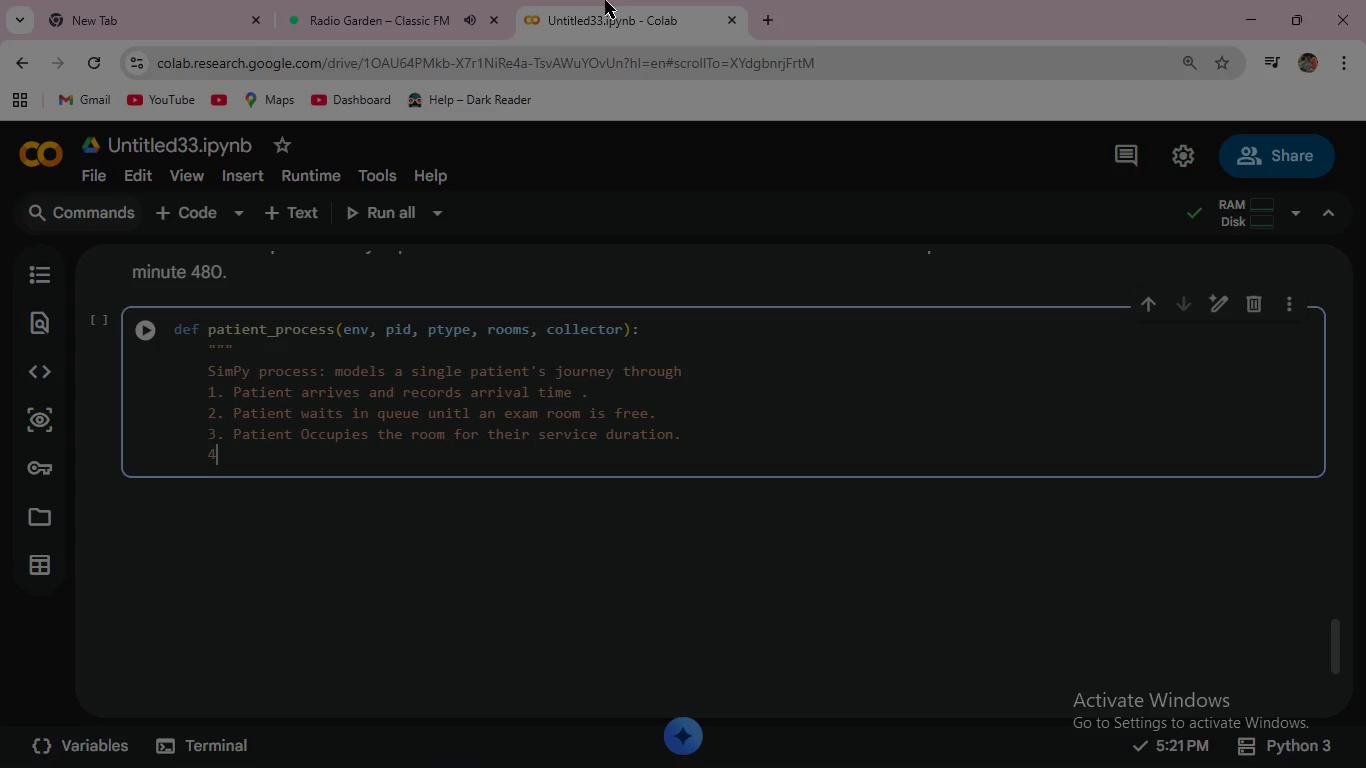 
type(4. Patient leaves; data is logged. )
 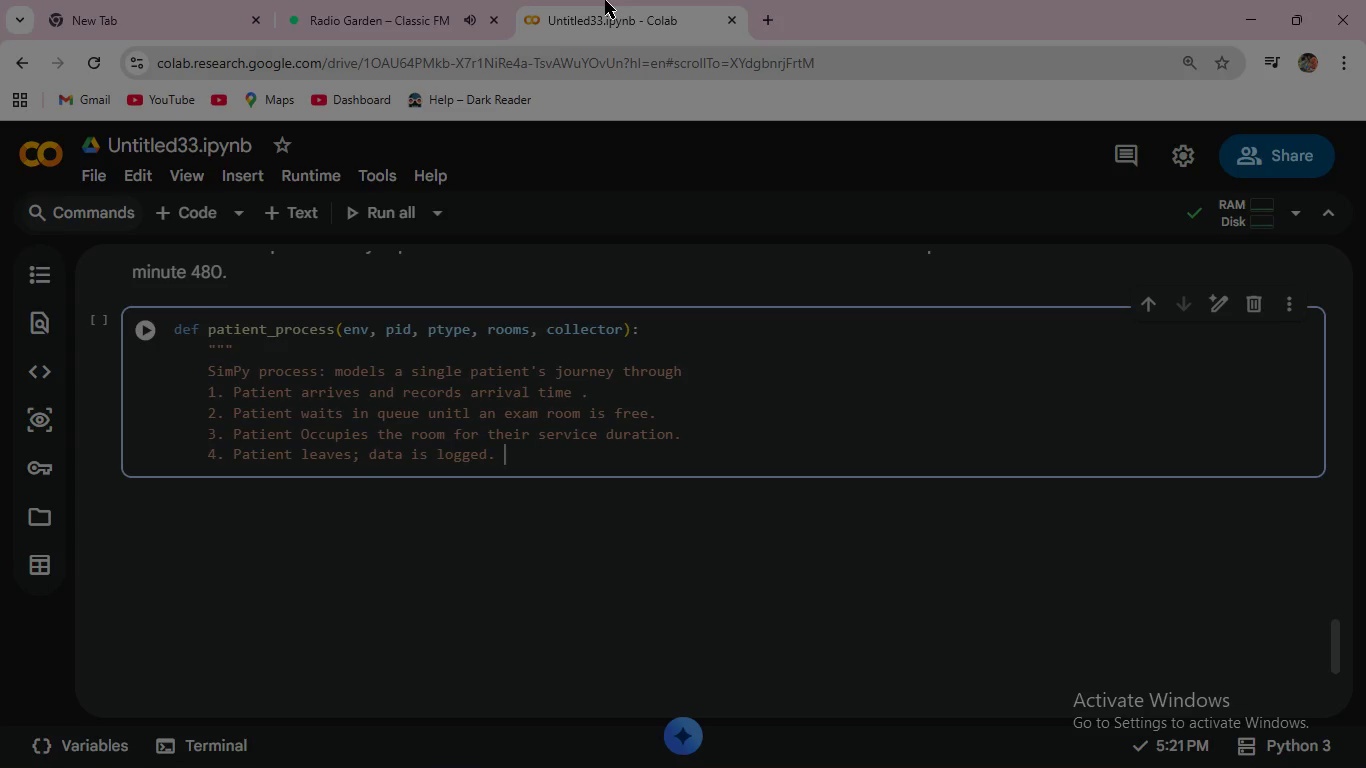 
key(Enter)
 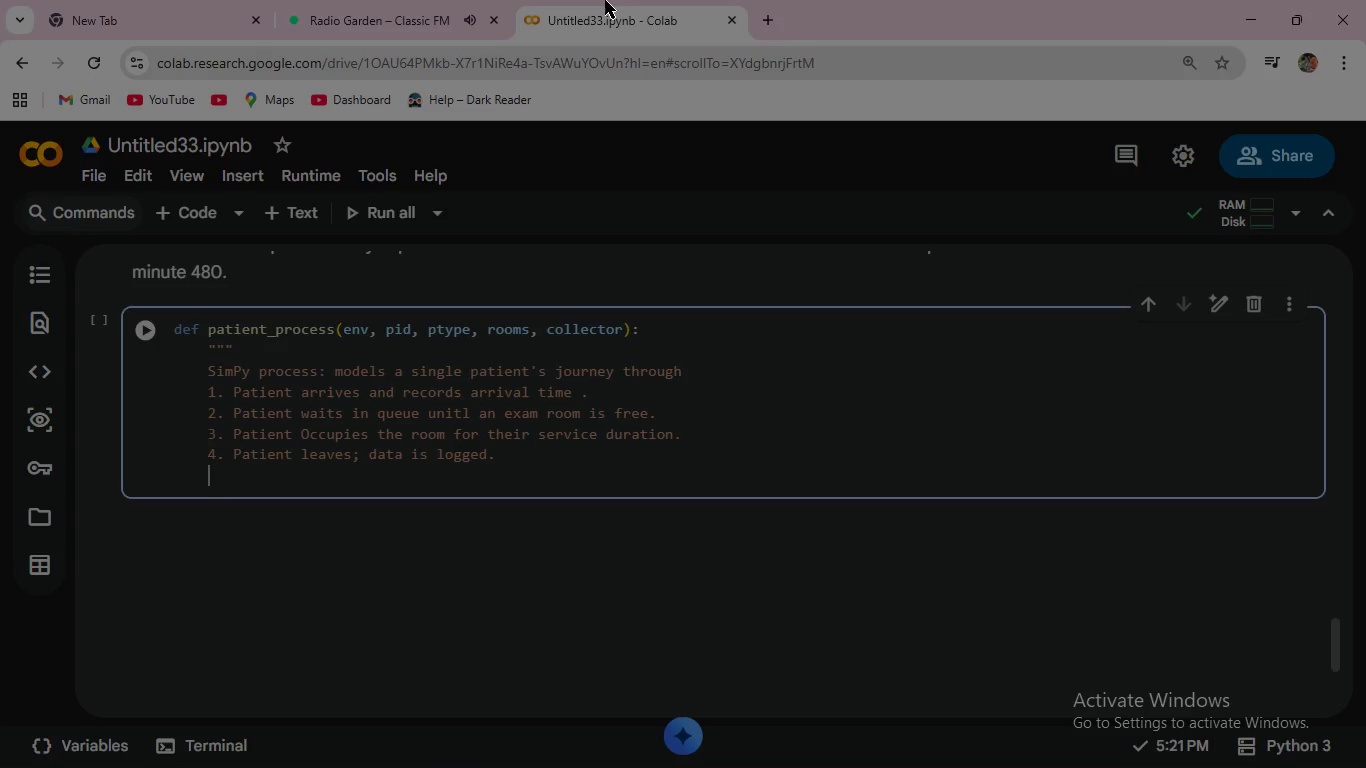 
key(Shift+Quote)
 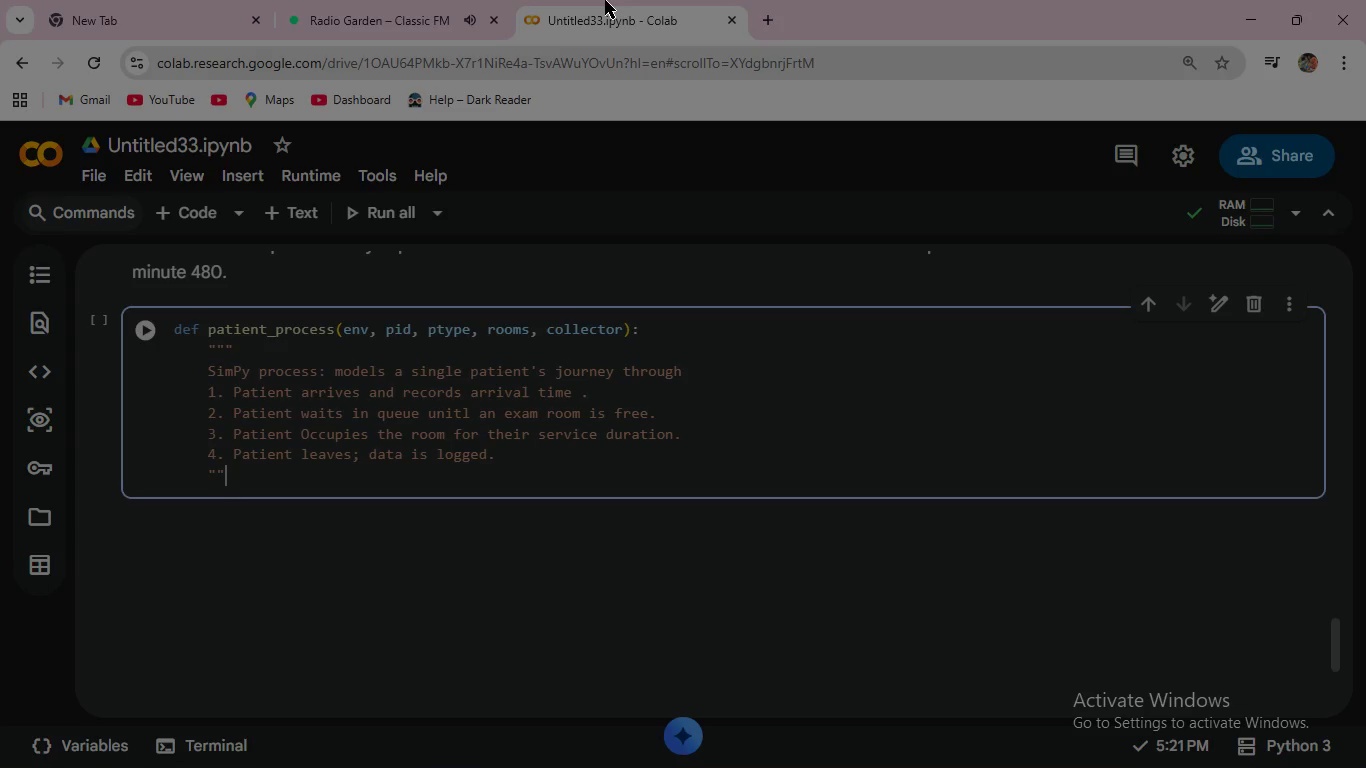 
key(Shift+Quote)
 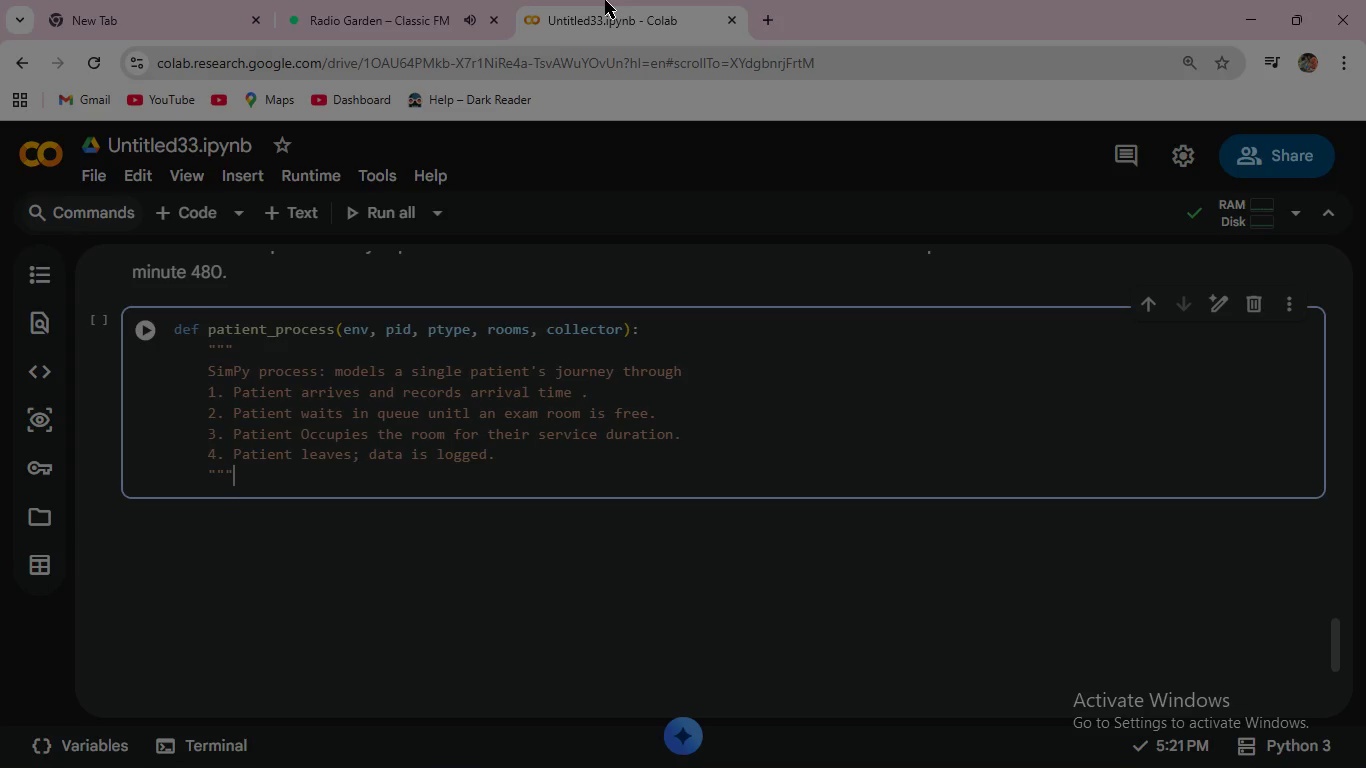 
key(Shift+Quote)
 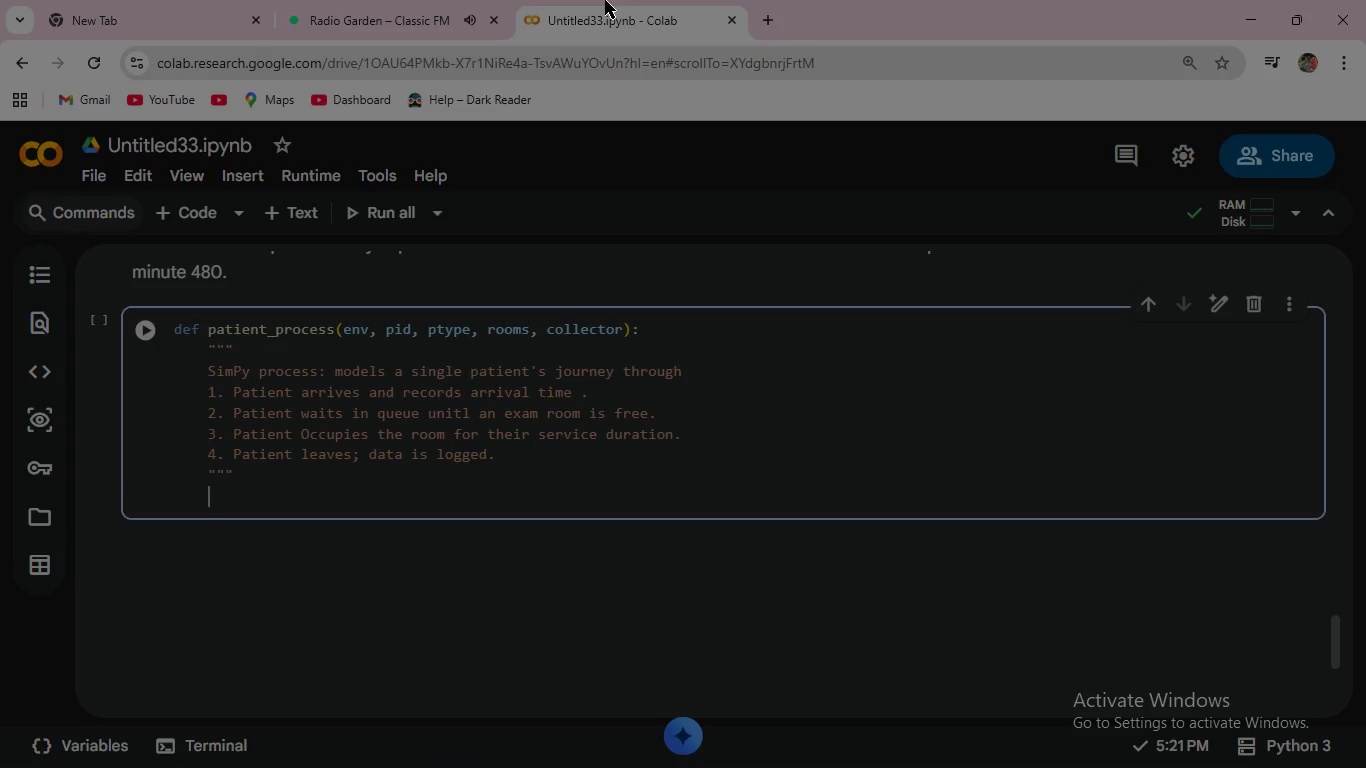 
key(Enter)
 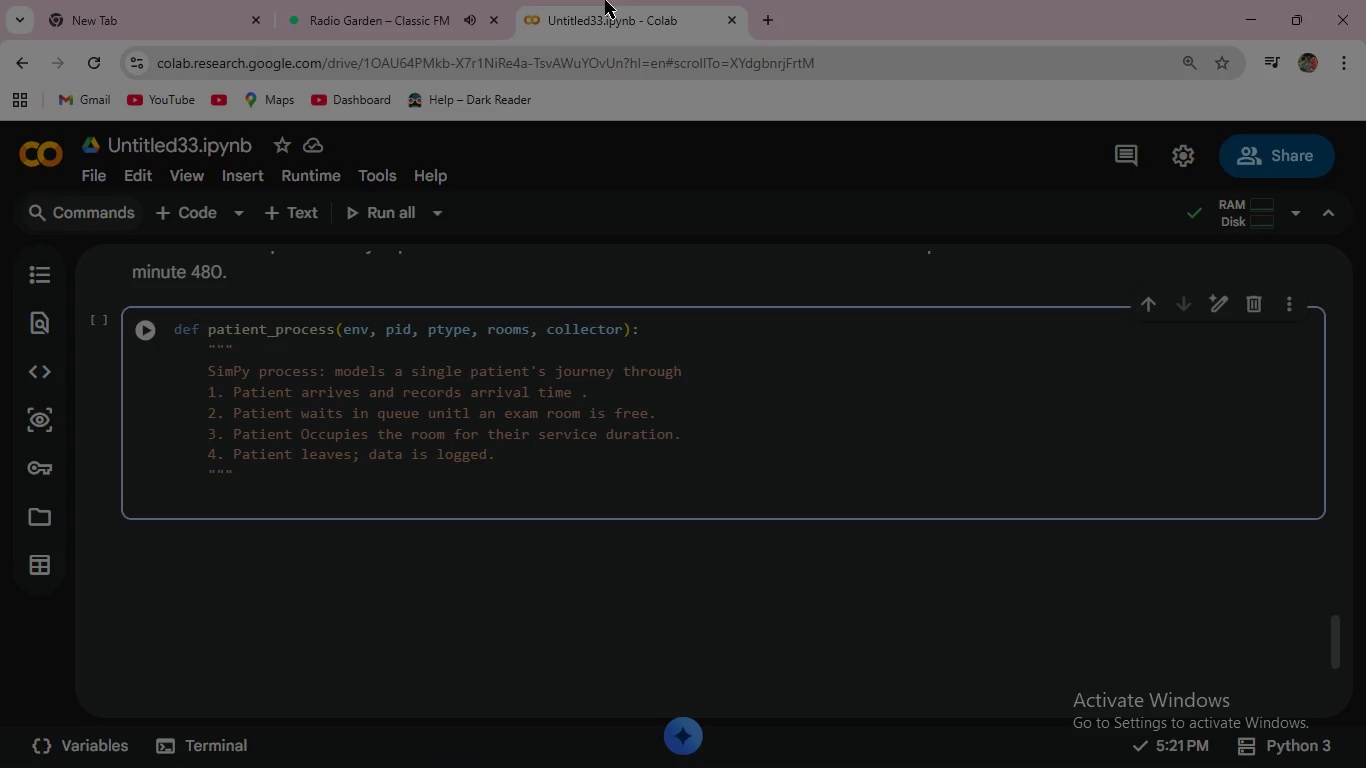 
wait(22.11)
 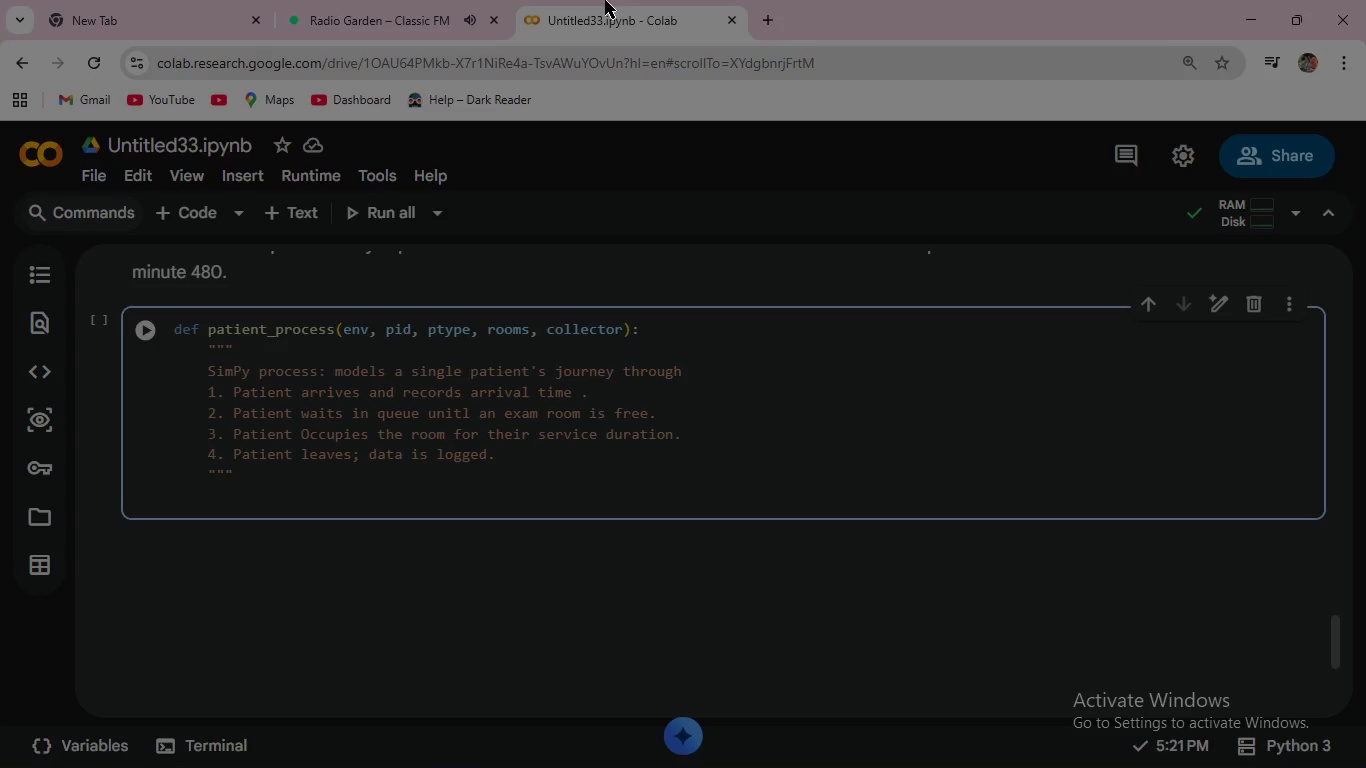 
type(arrval = env.now )
 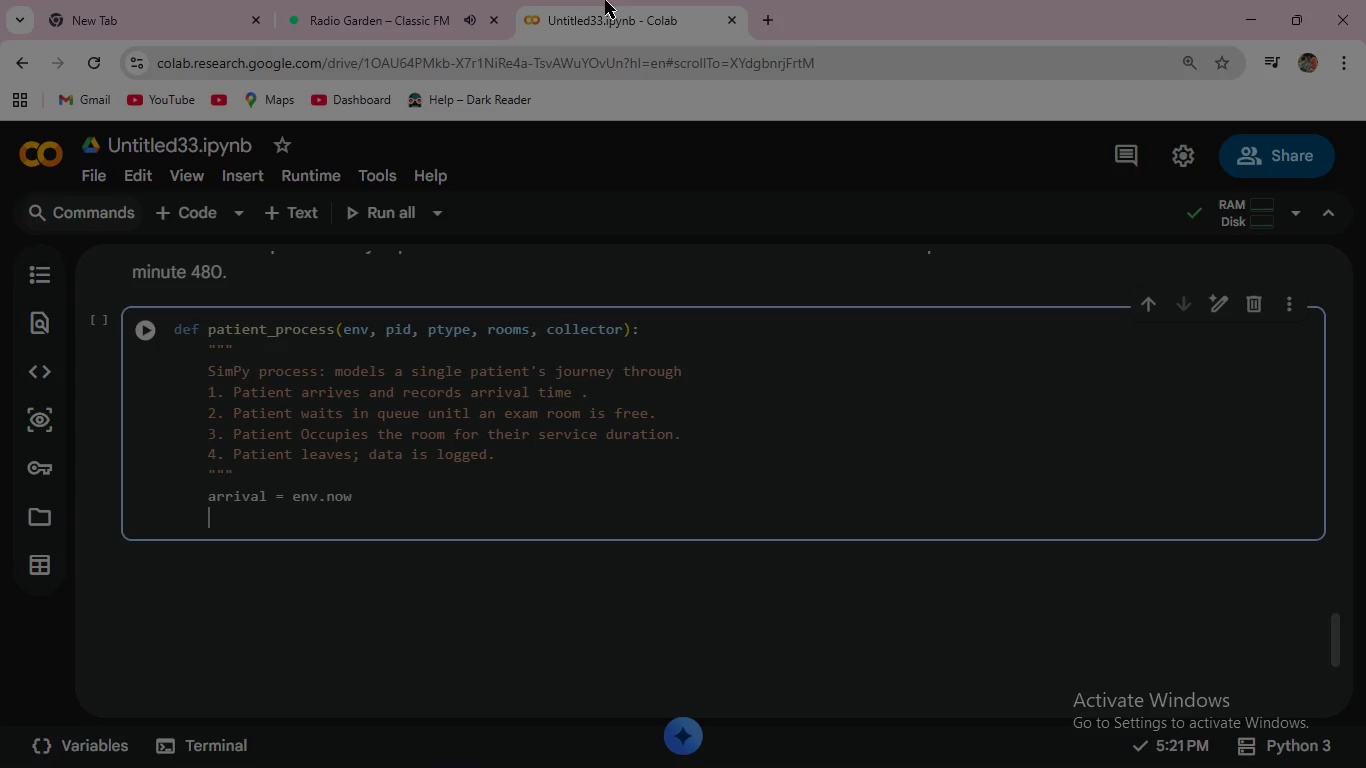 
key(Enter)
 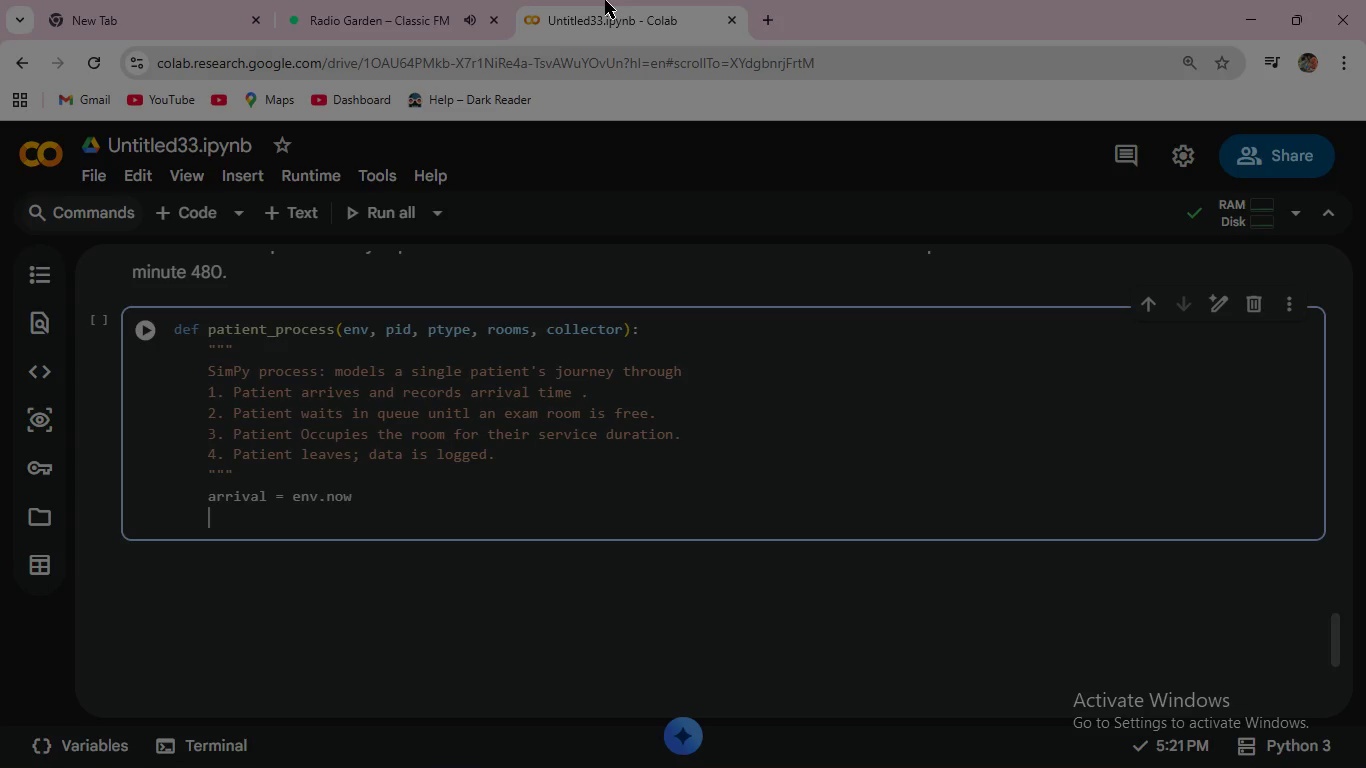 
type(service_duration = random.uniform)
 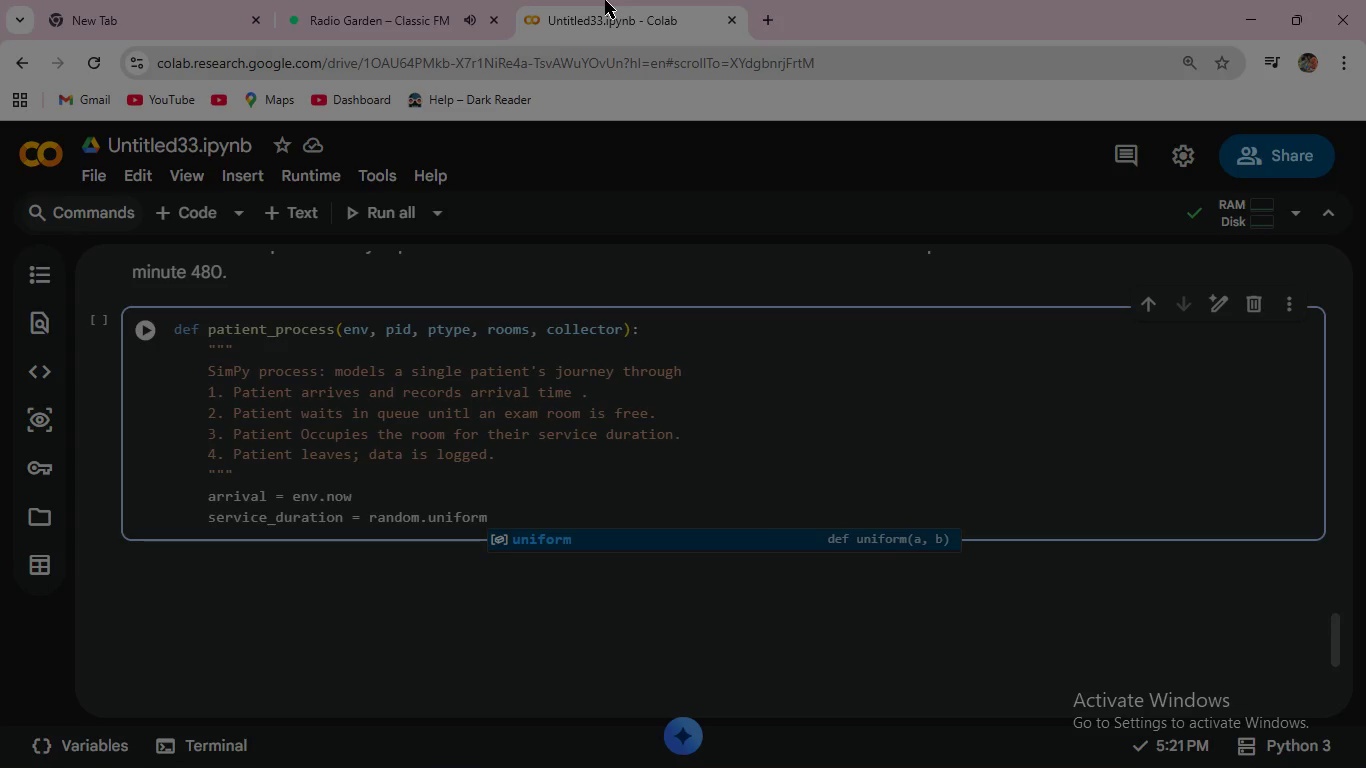 
wait(6.36)
 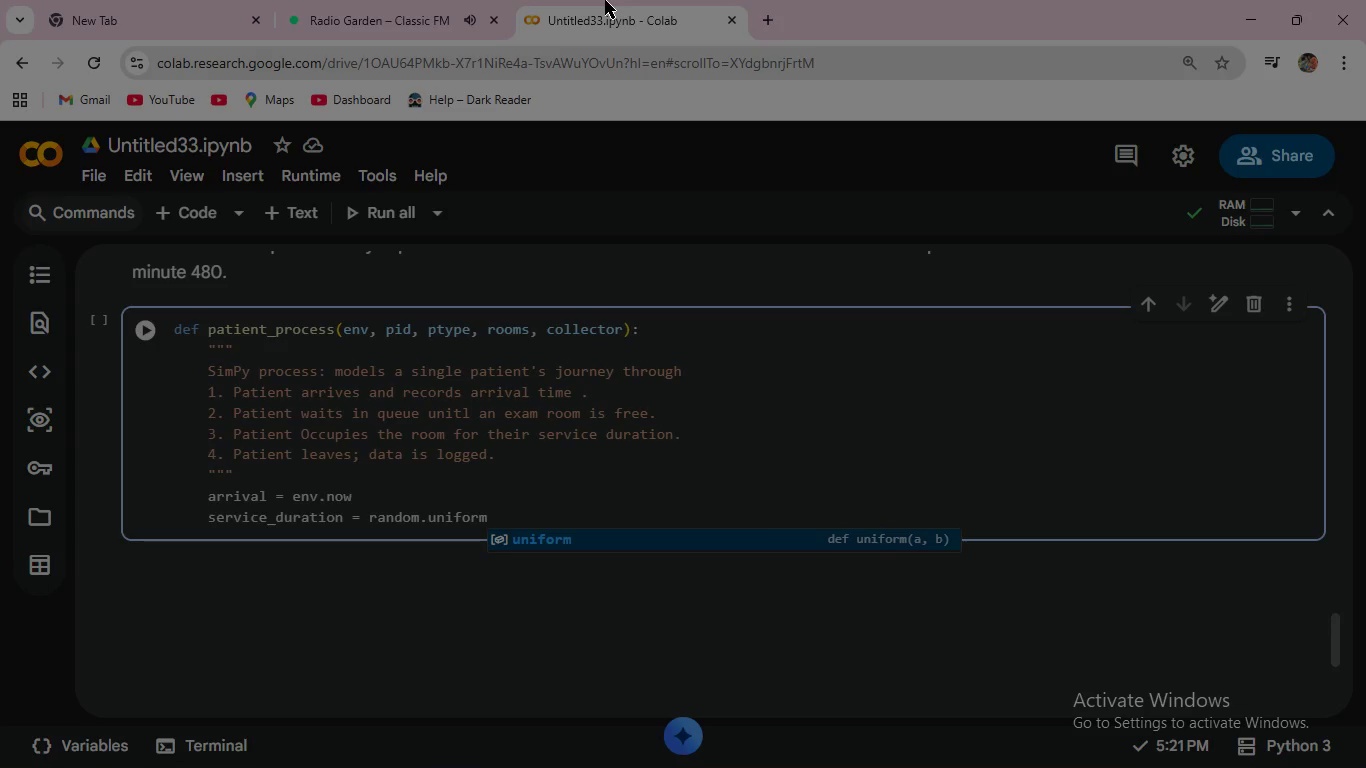 
type((*SER)
 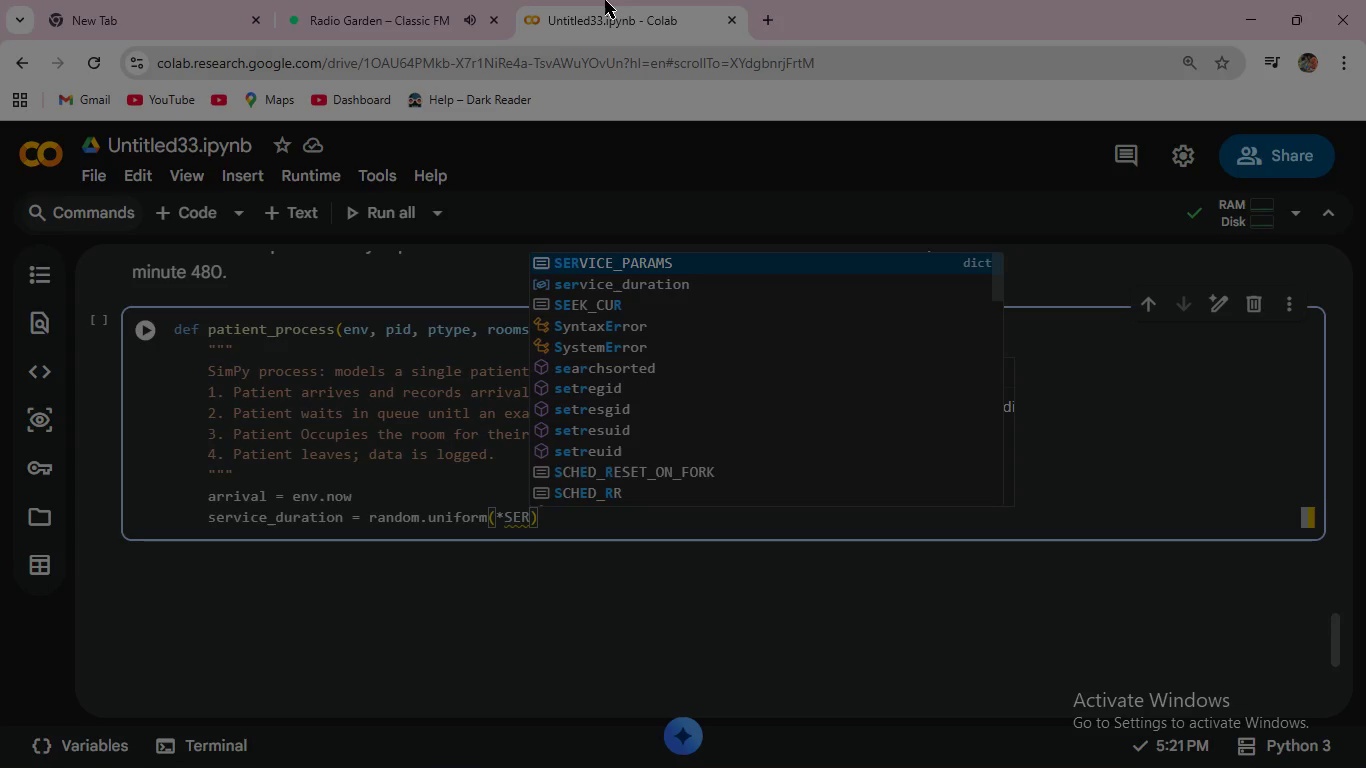 
key(Enter)
 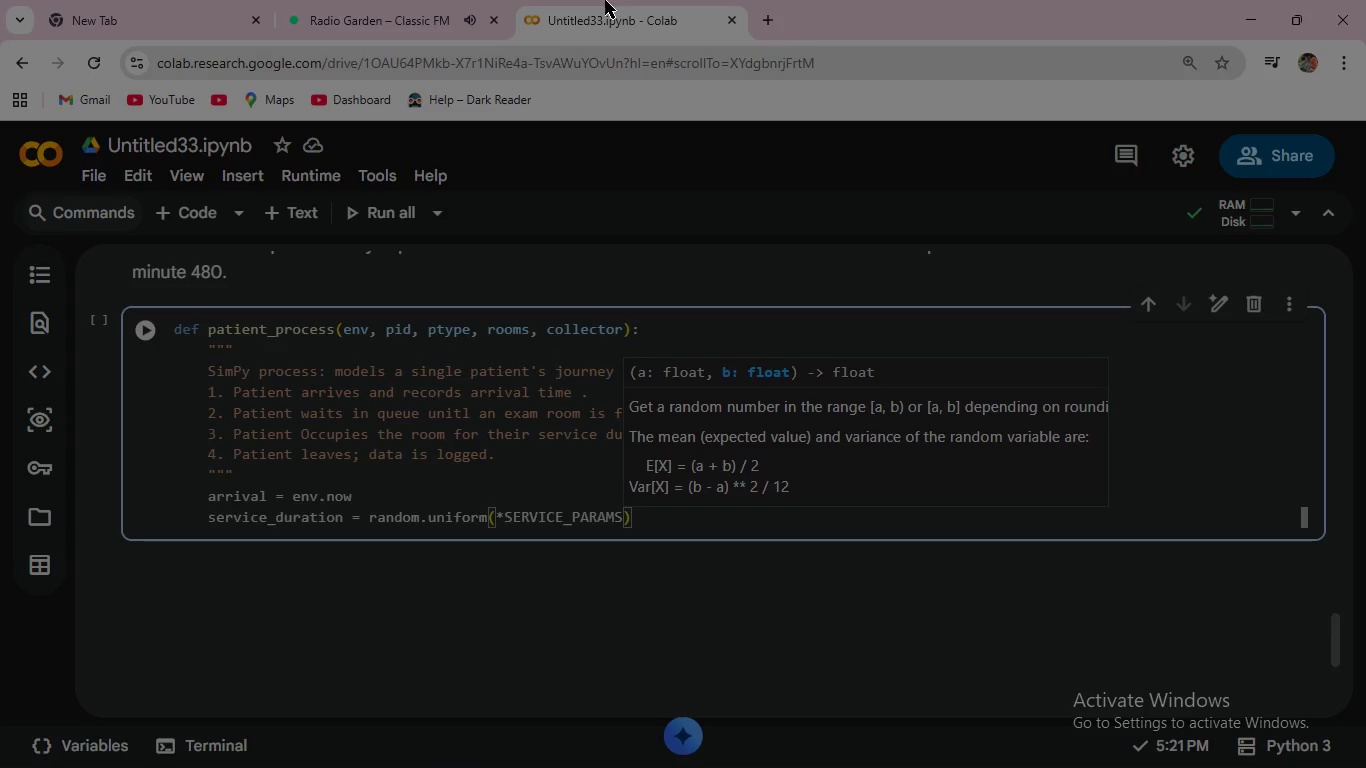 
type([pt)
 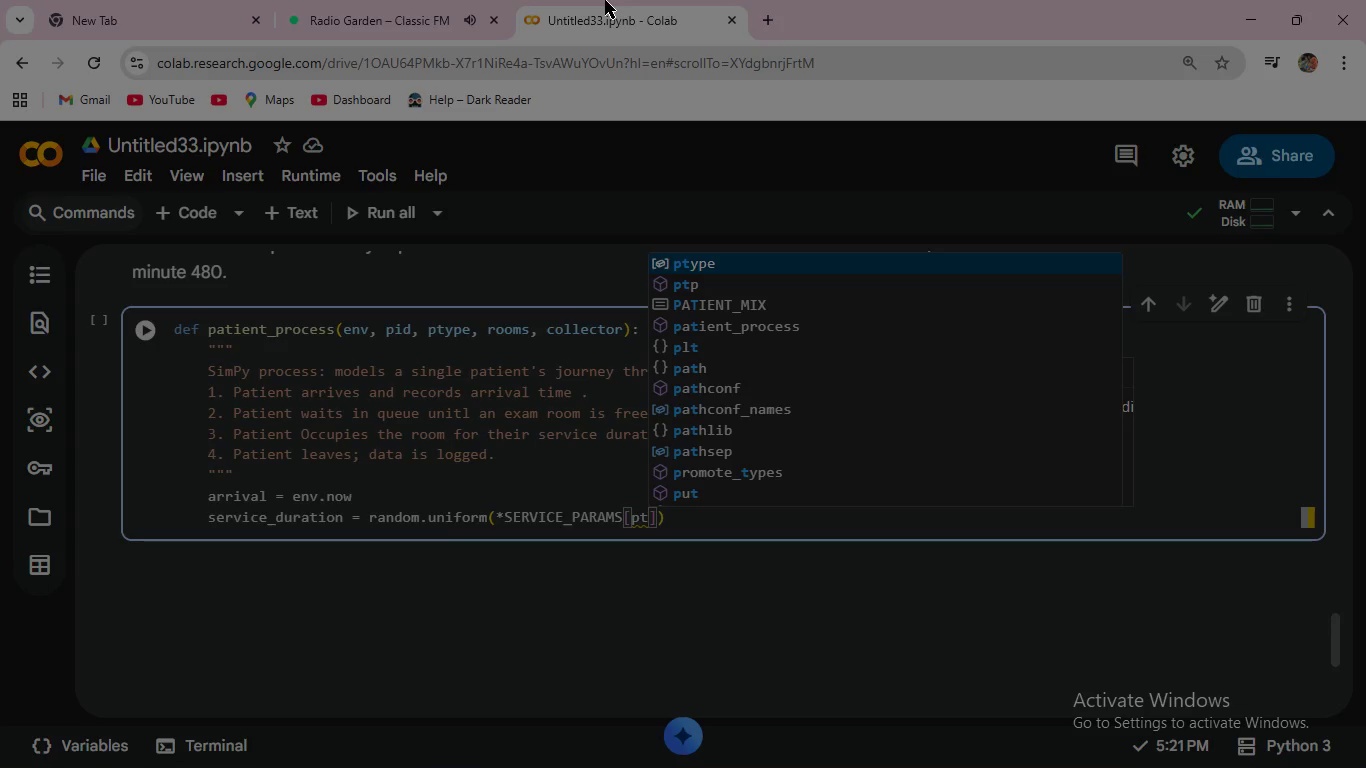 
key(Enter)
 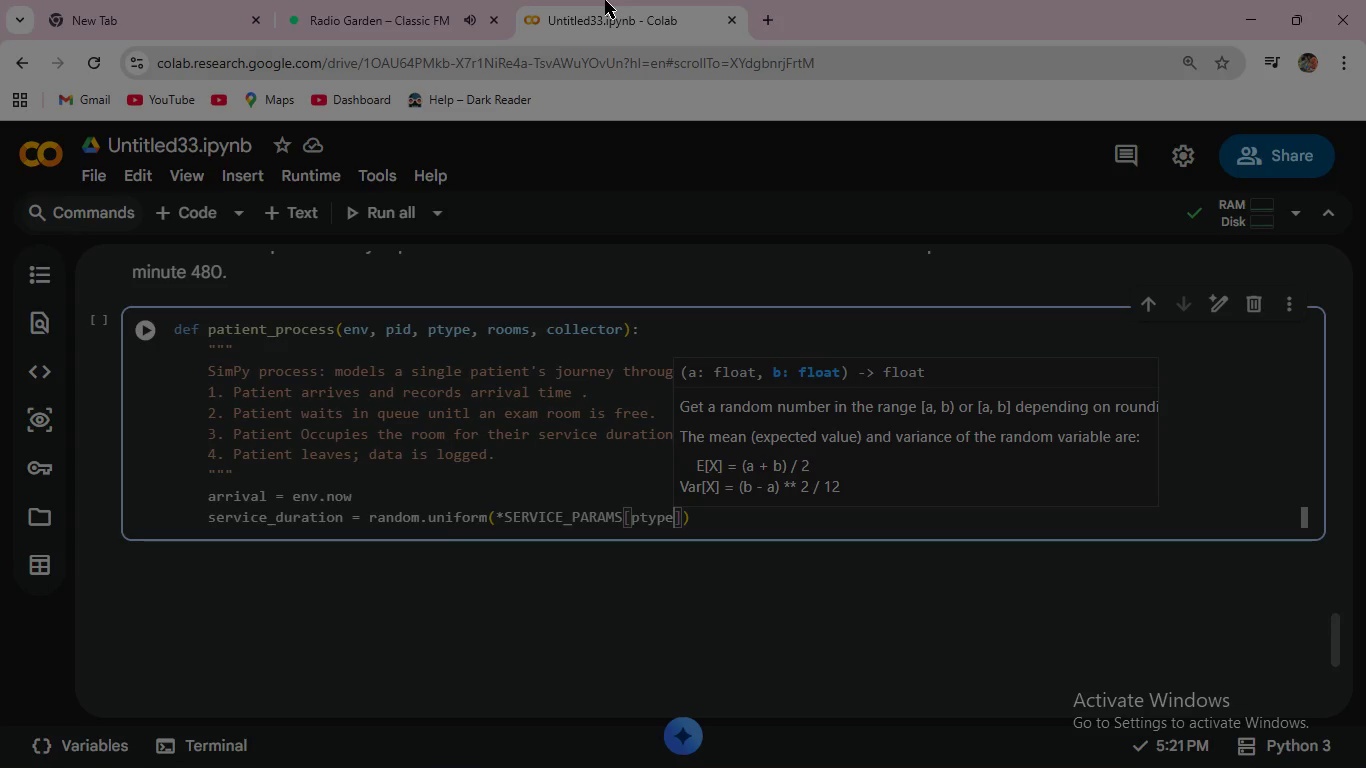 
key(ArrowRight)
 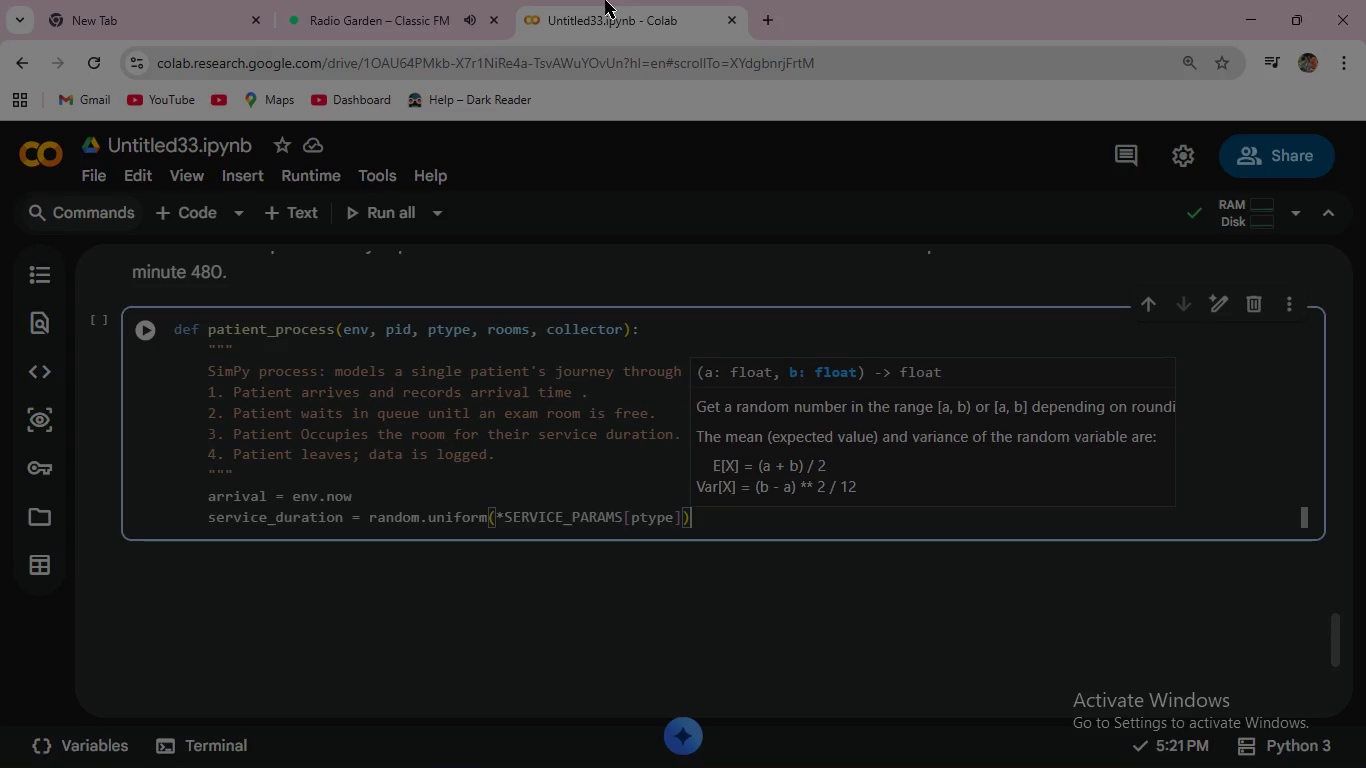 
key(ArrowRight)
 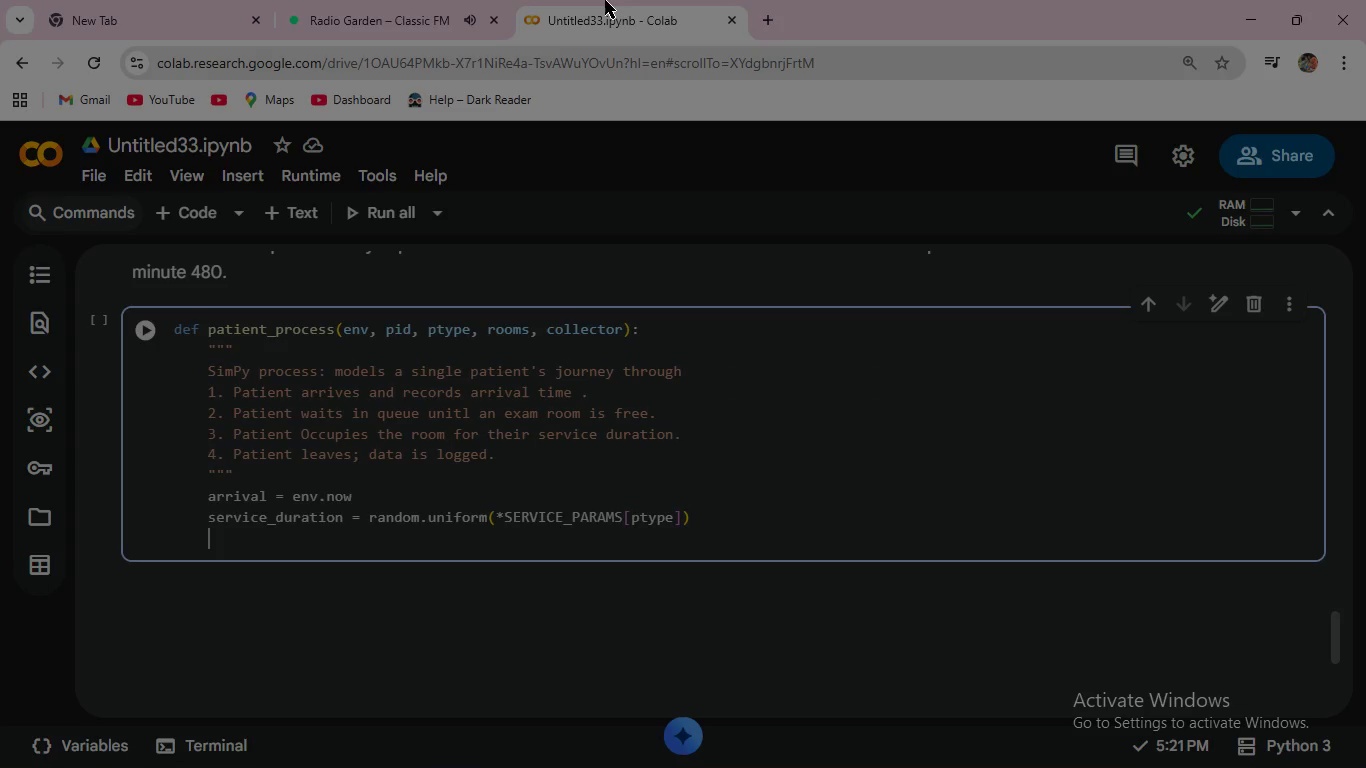 
key(Enter)
 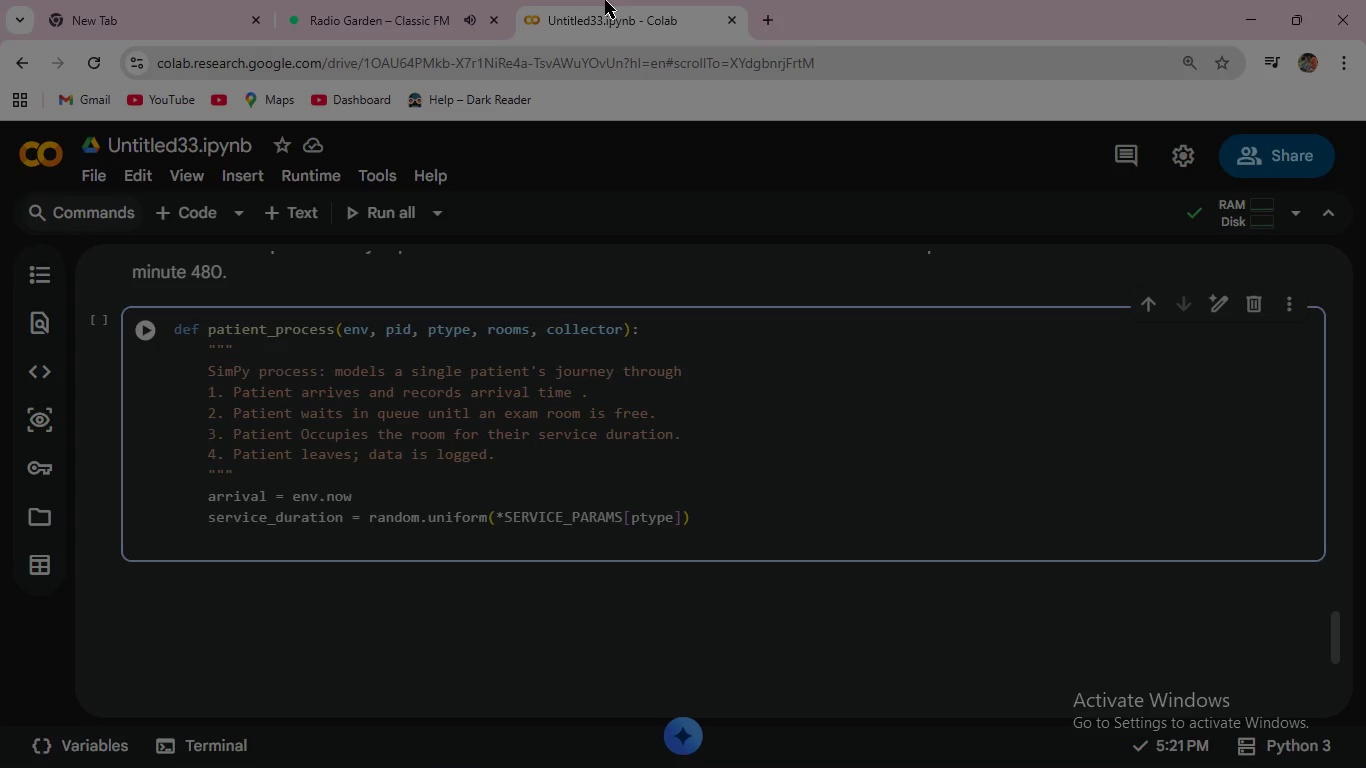 
wait(14.25)
 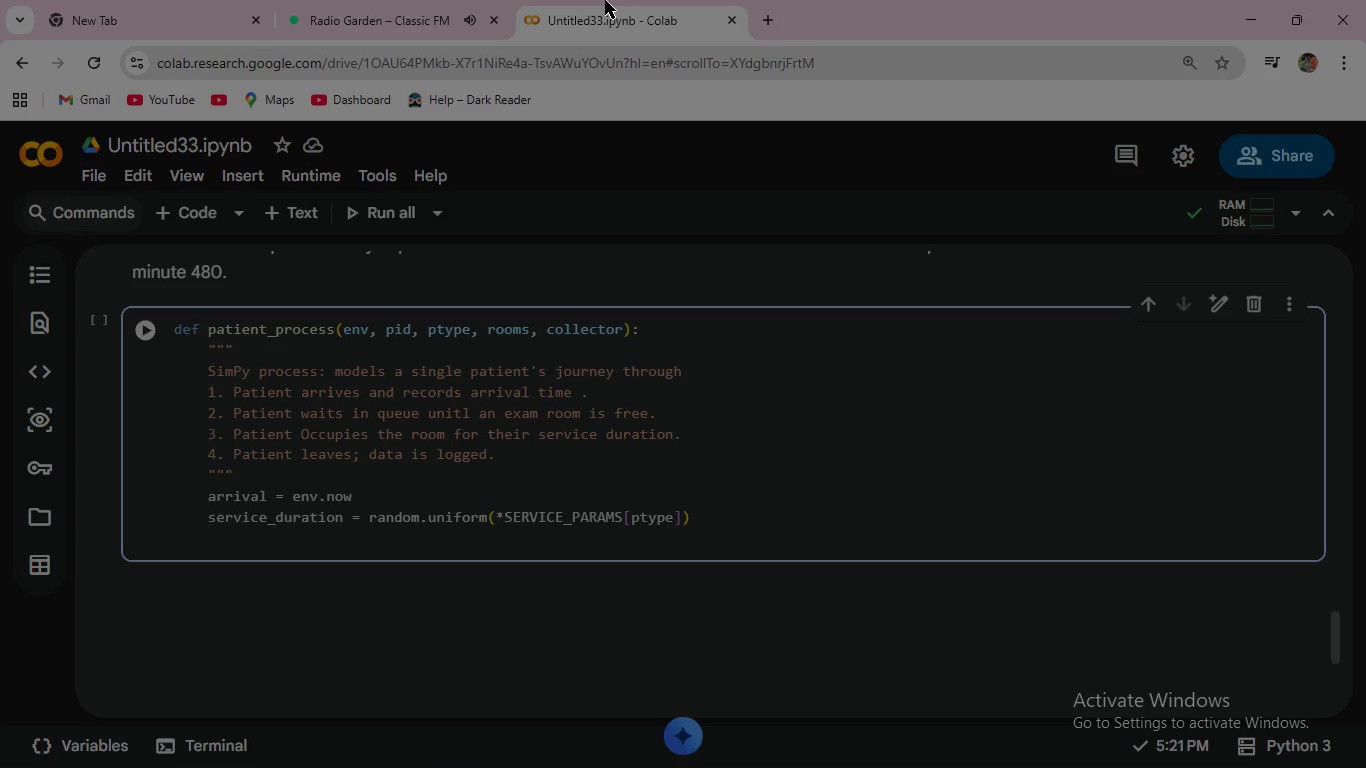 
type(with rooms.request()
 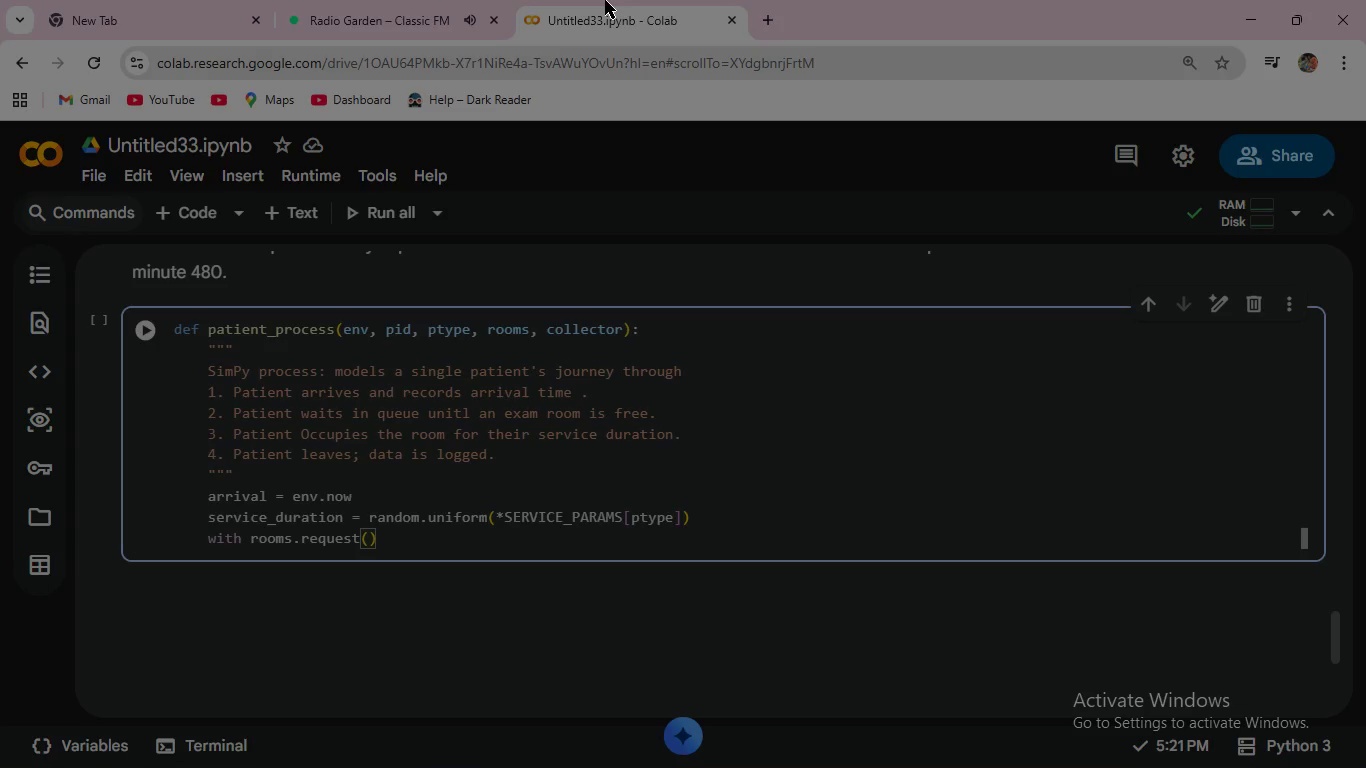 
key(ArrowRight)
 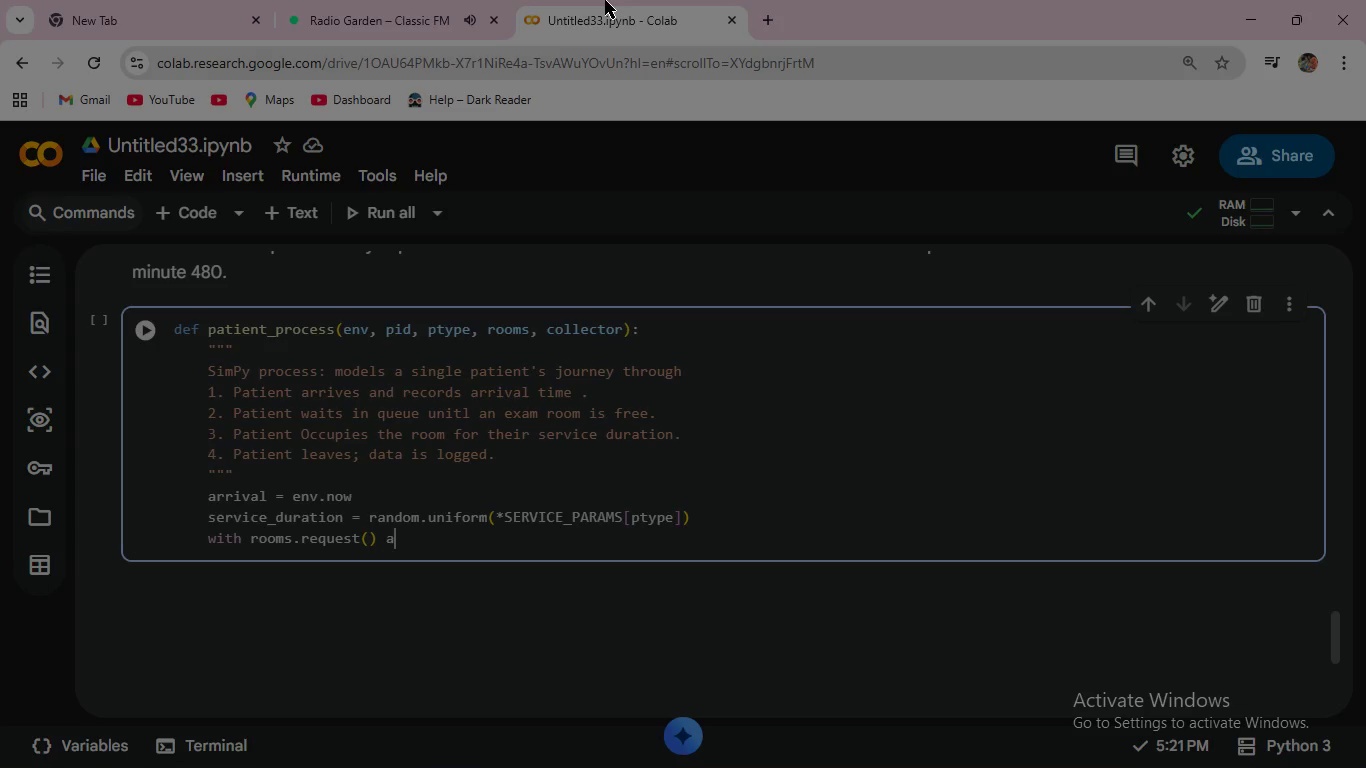 
type( as req:)
 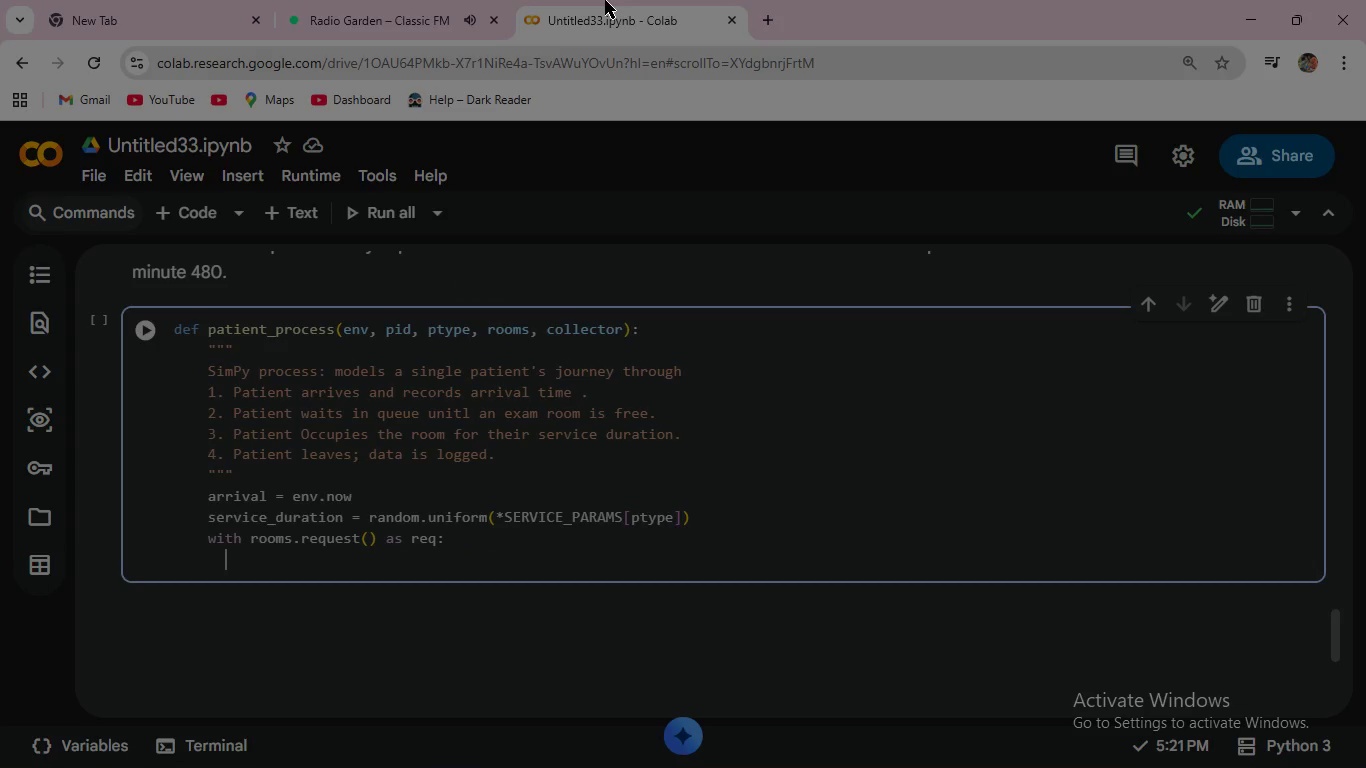 
key(Enter)
 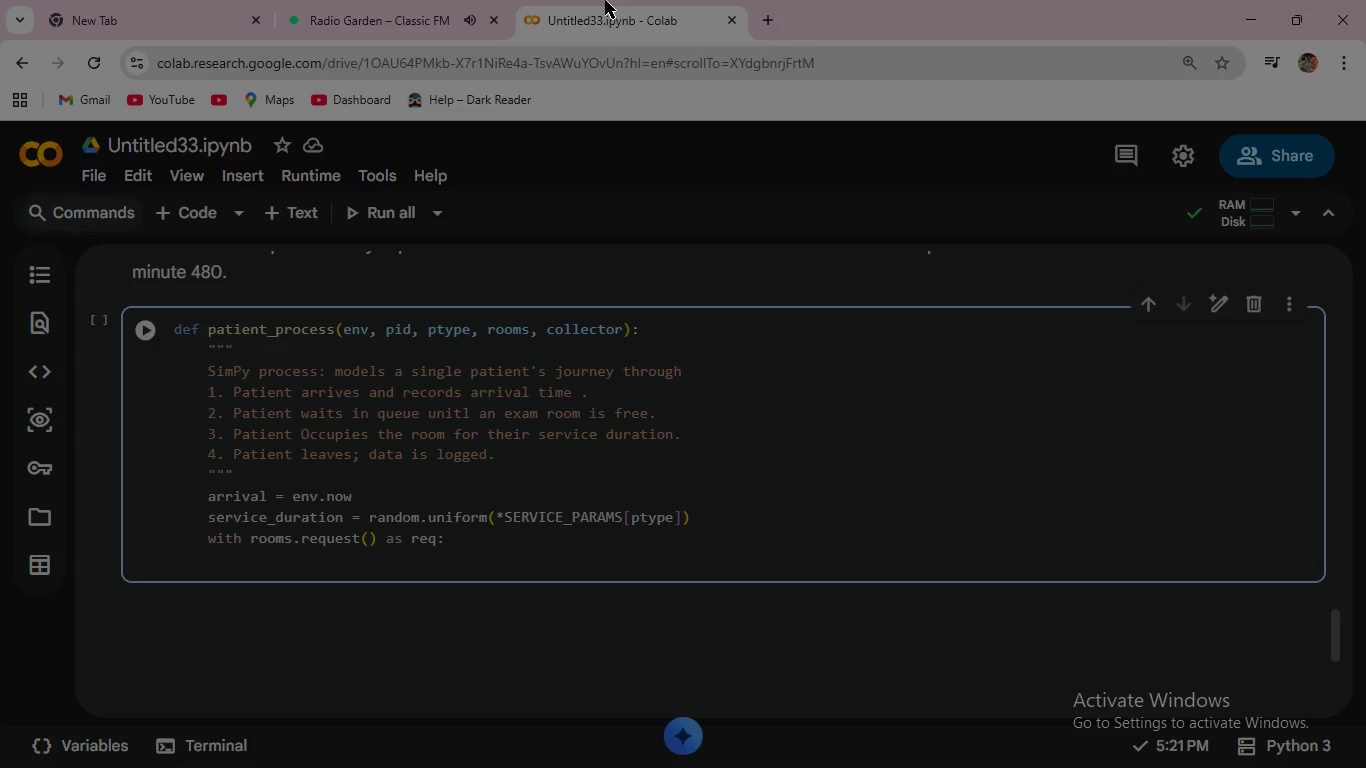 
type(# wait in queue until a room )
 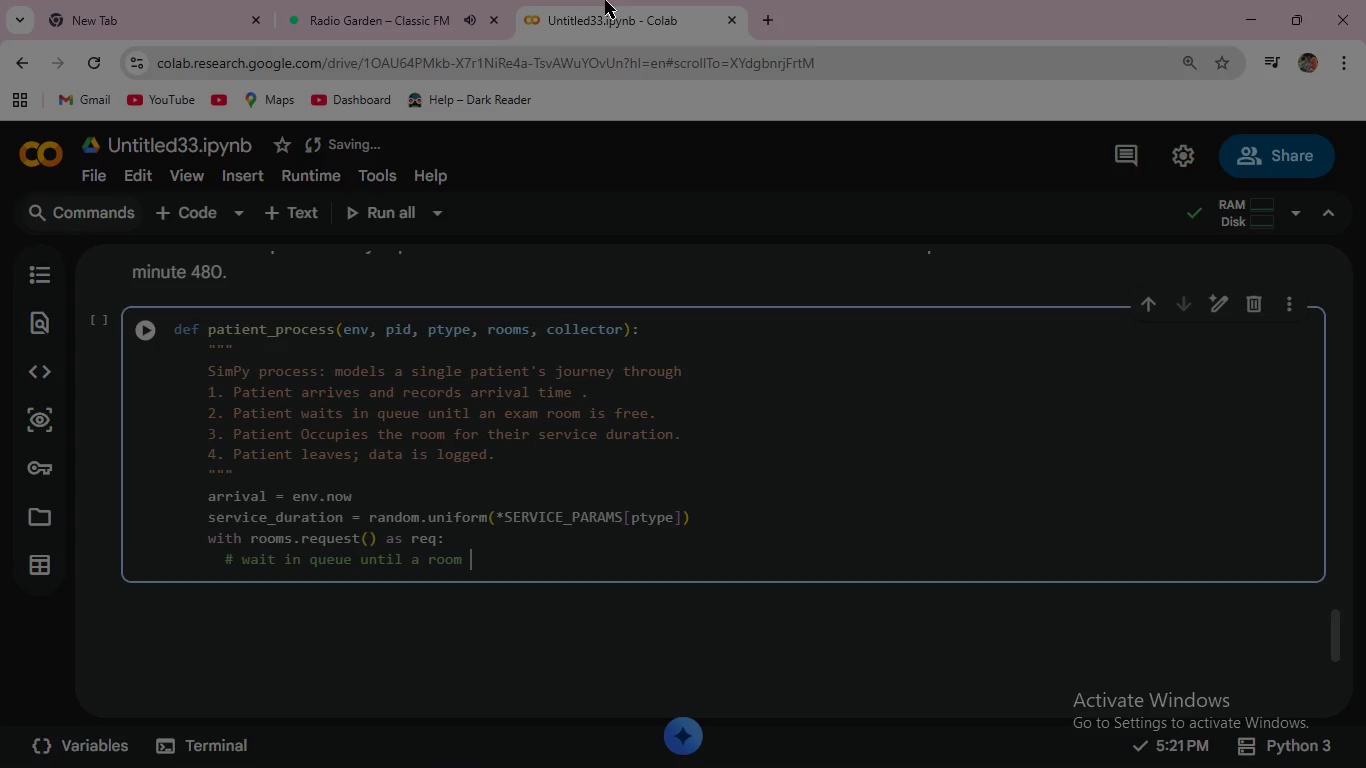 
type(is available )
 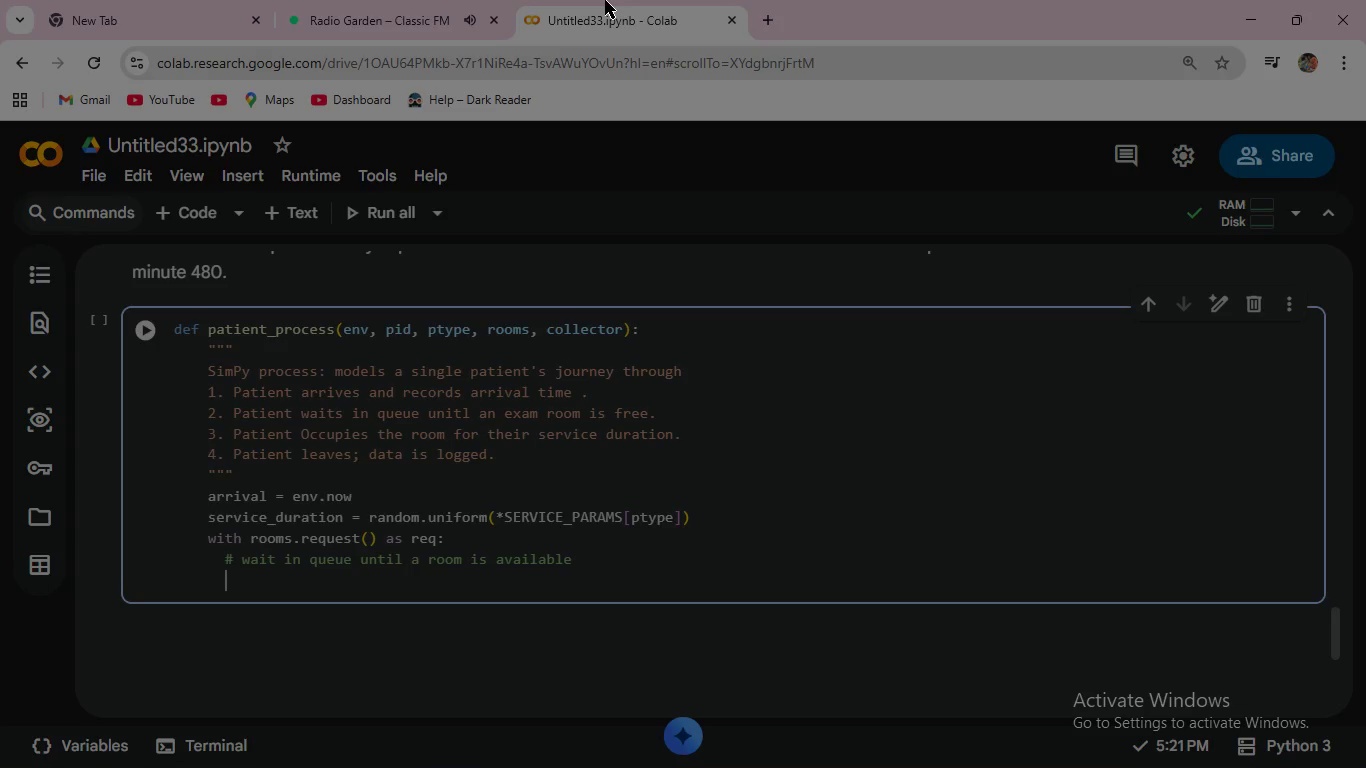 
key(Enter)
 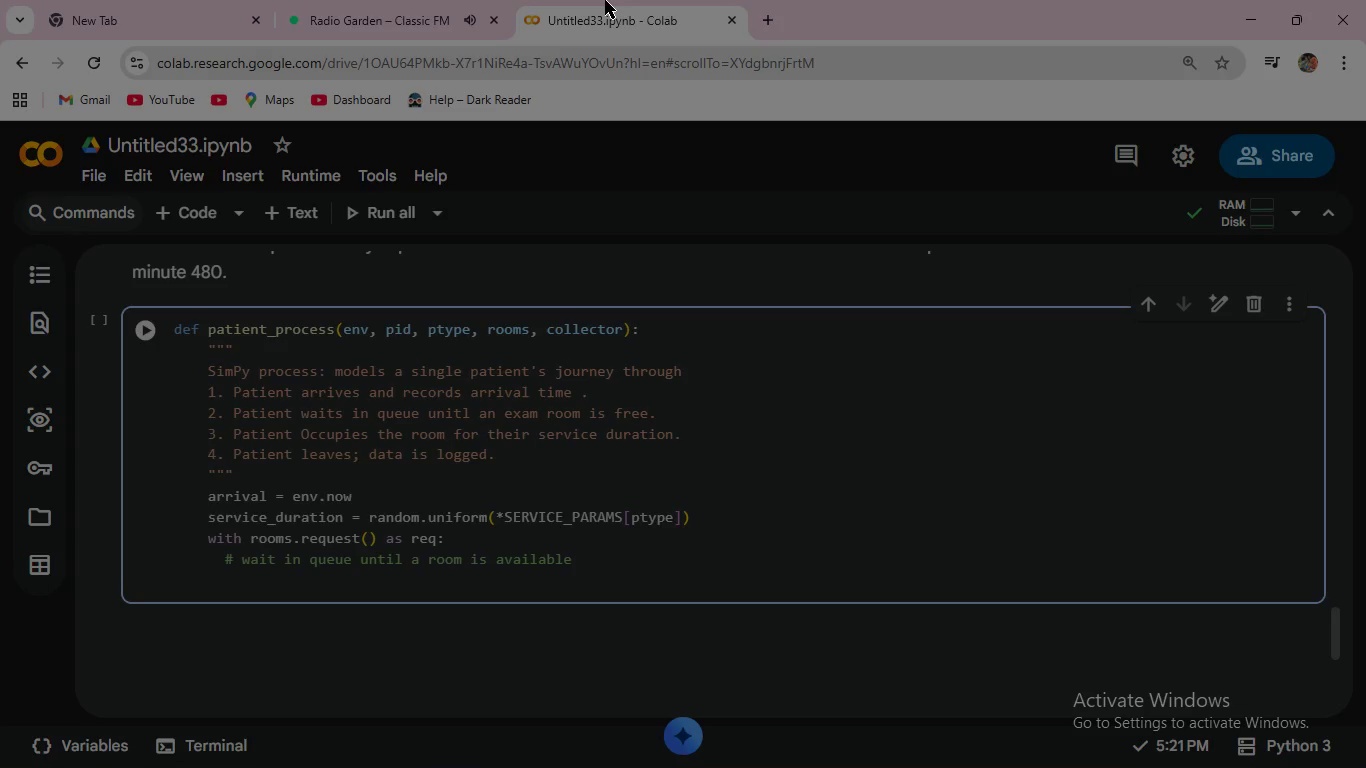 
wait(5.59)
 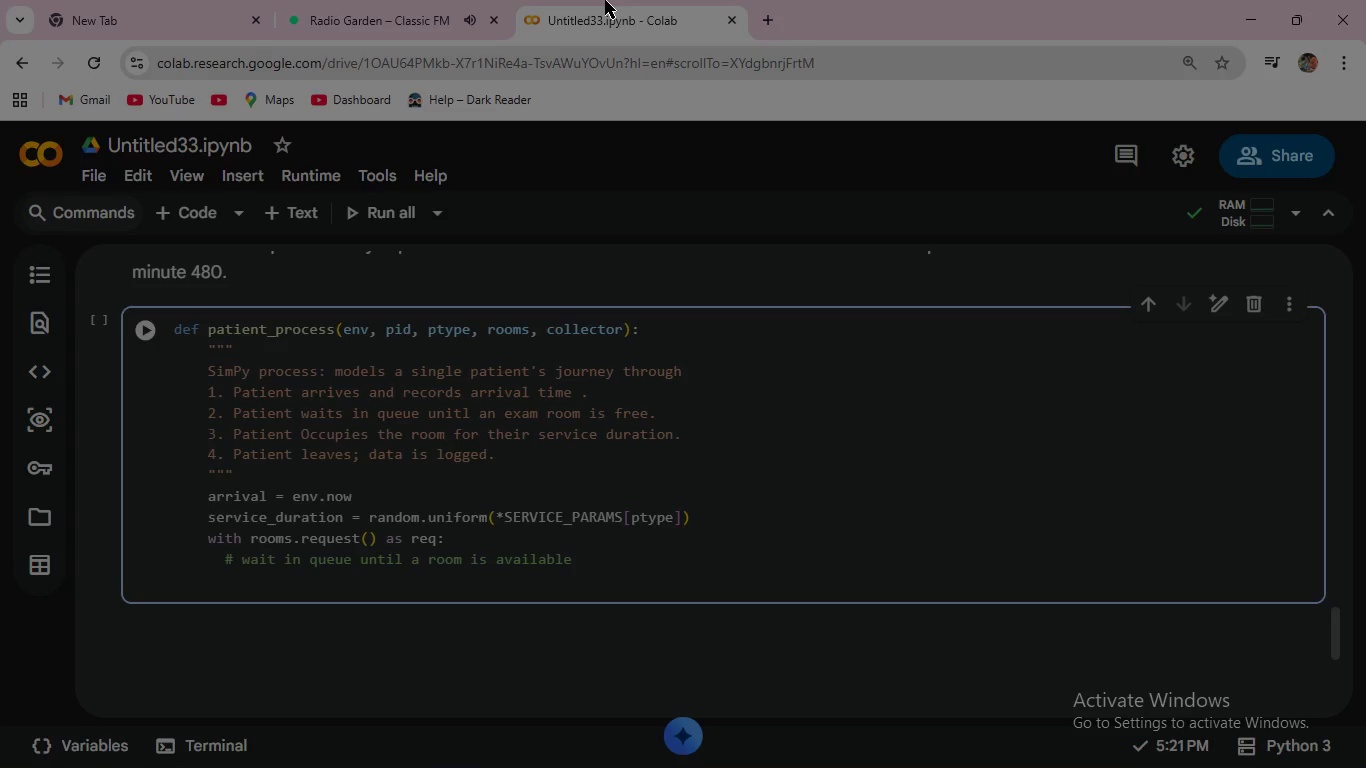 
type(yield req )
 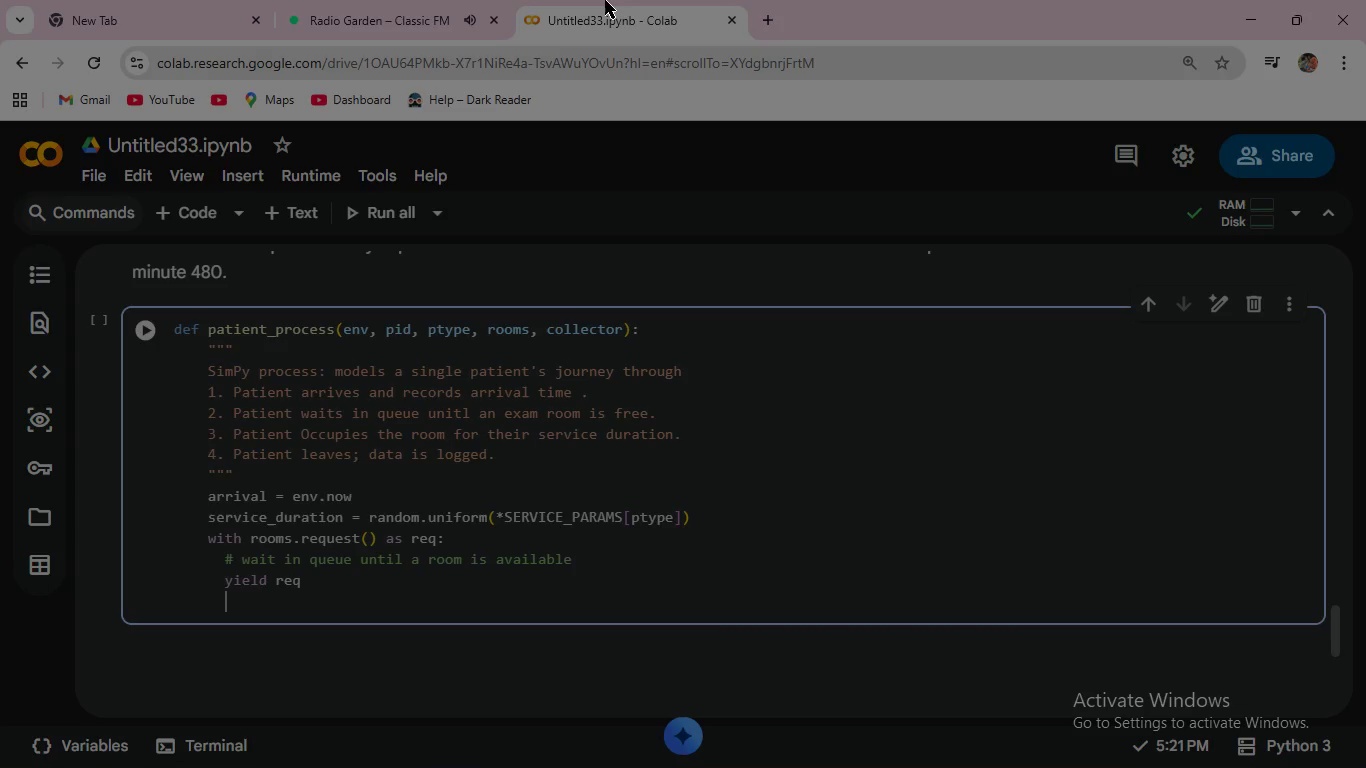 
key(Enter)
 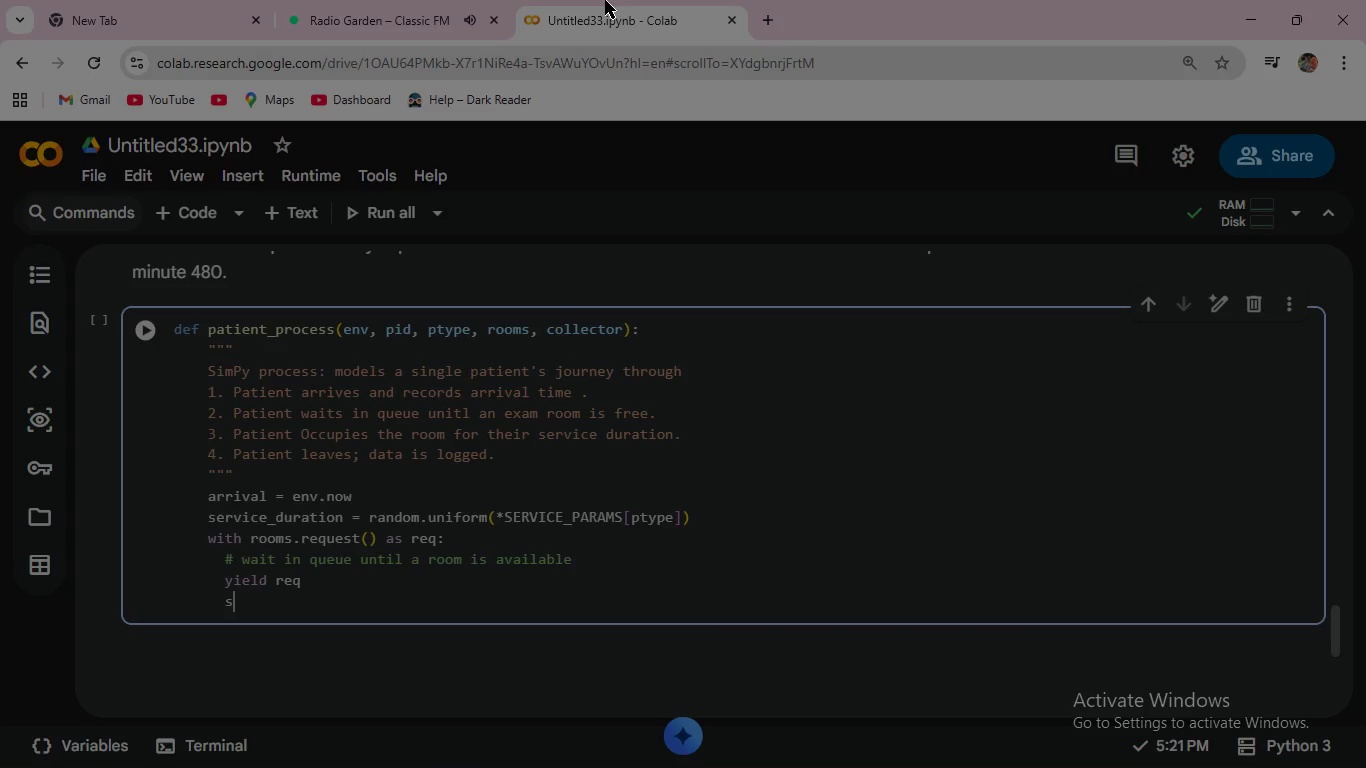 
type(service)
 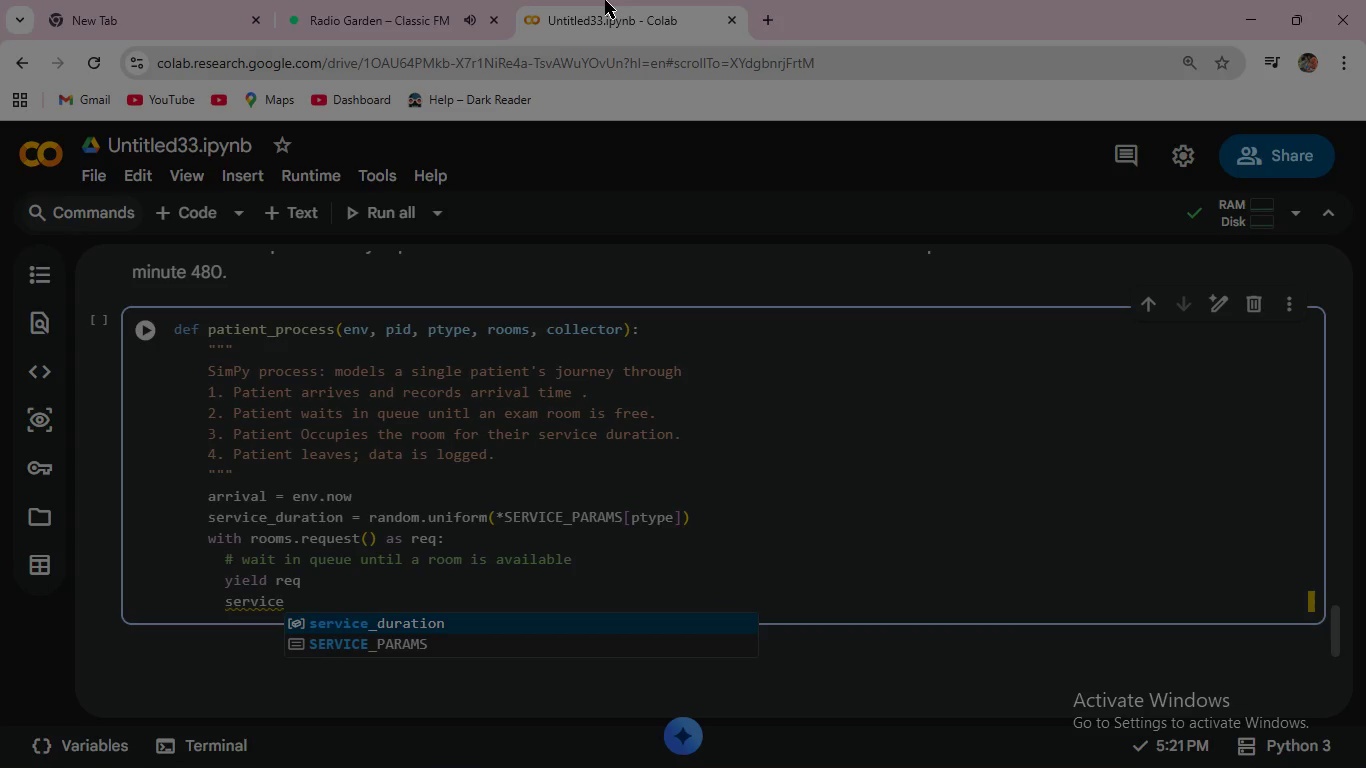 
type(_start = env.now)
 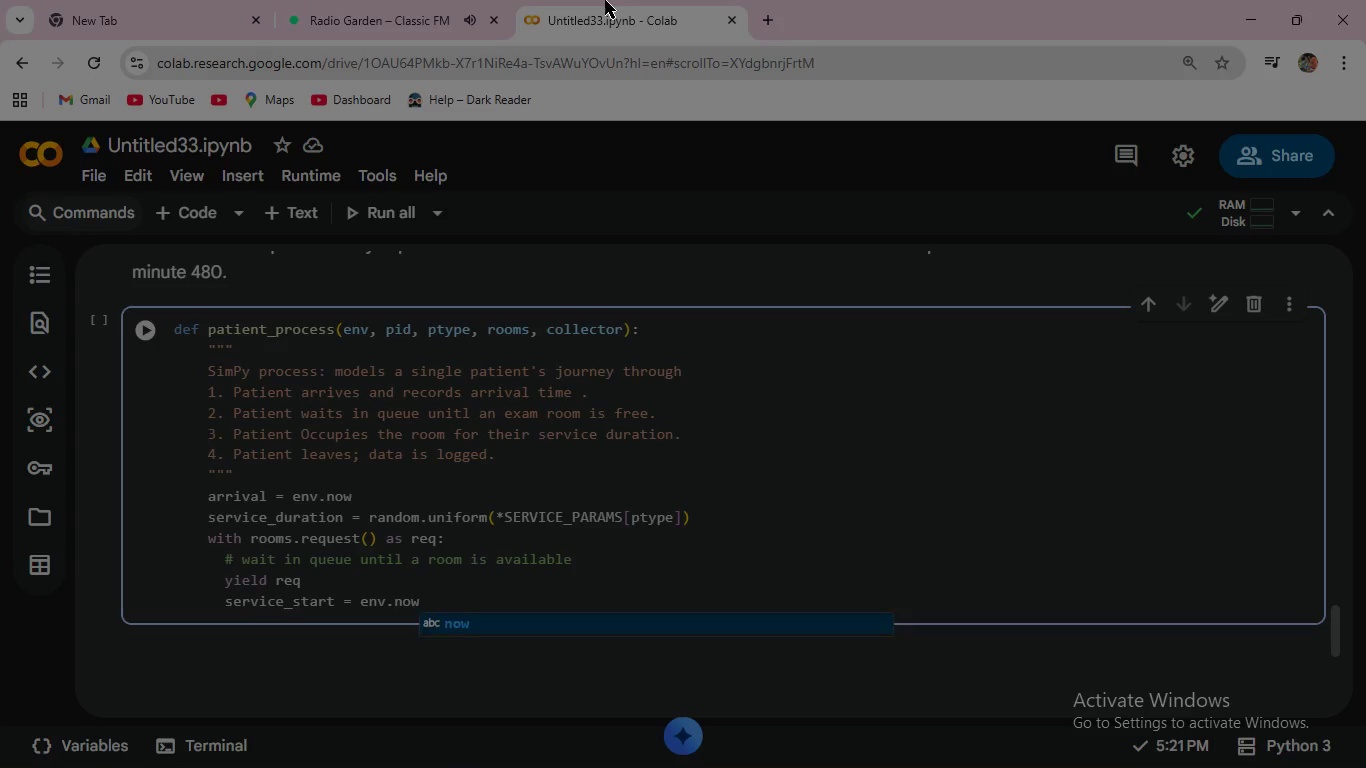 
key(Enter)
 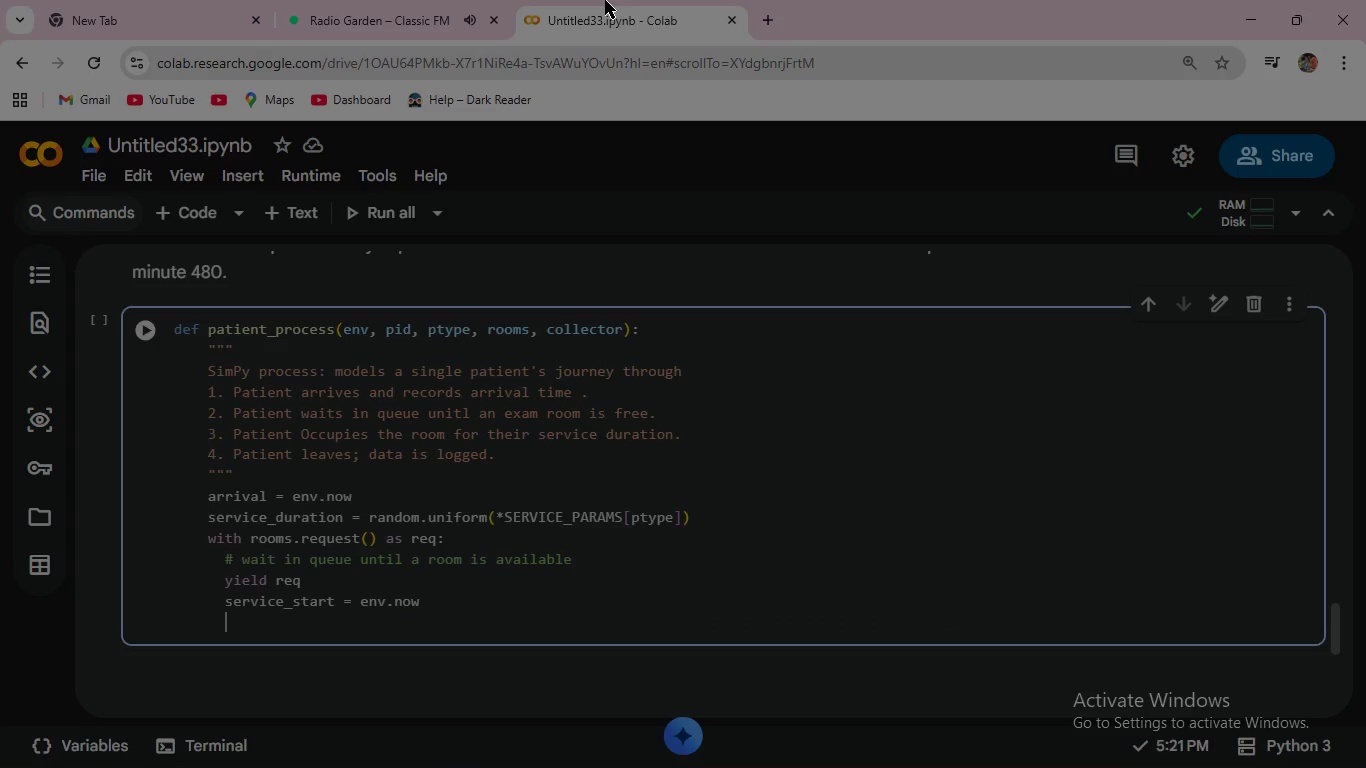 
key(Enter)
 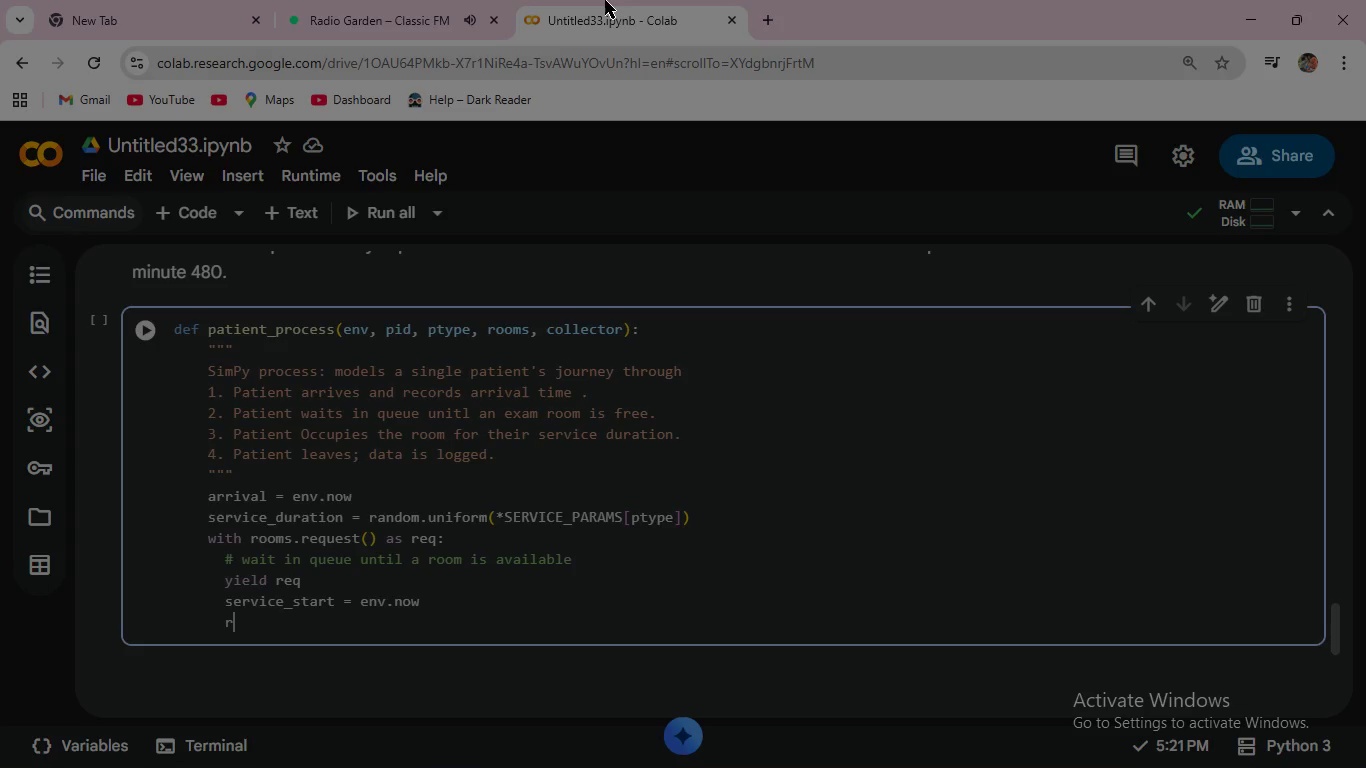 
type(room_id =)
key(Backspace)
type(       )
key(Backspace)
key(Backspace)
type(= id(req)
 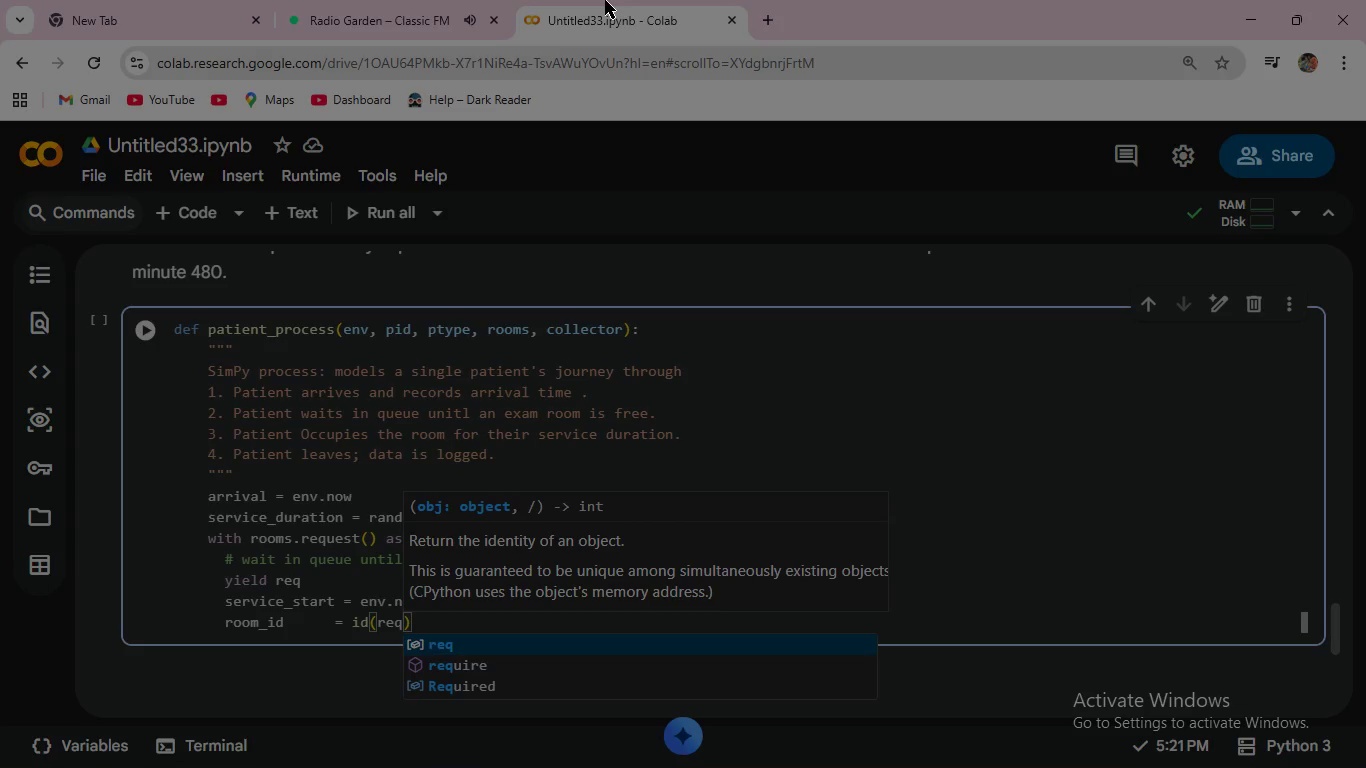 
key(ArrowRight)
 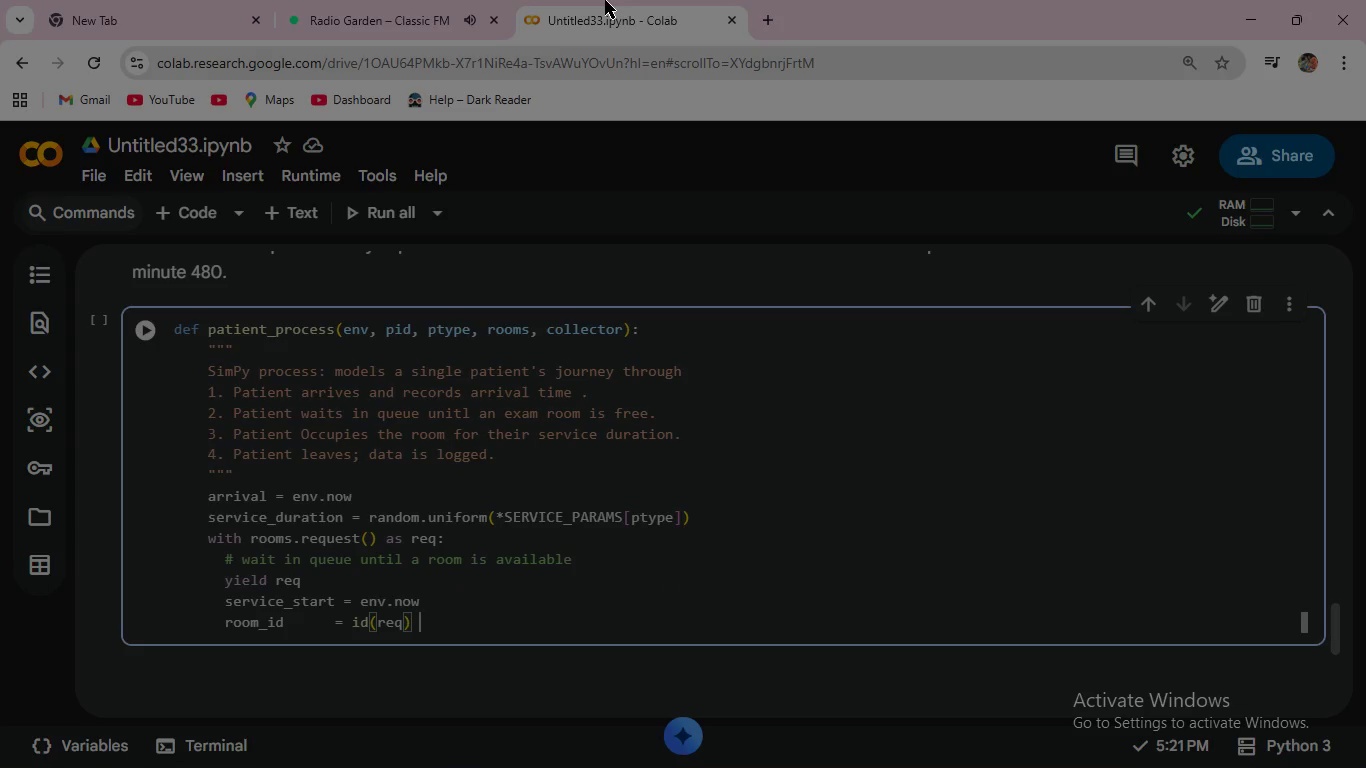 
type( % rooms.)
 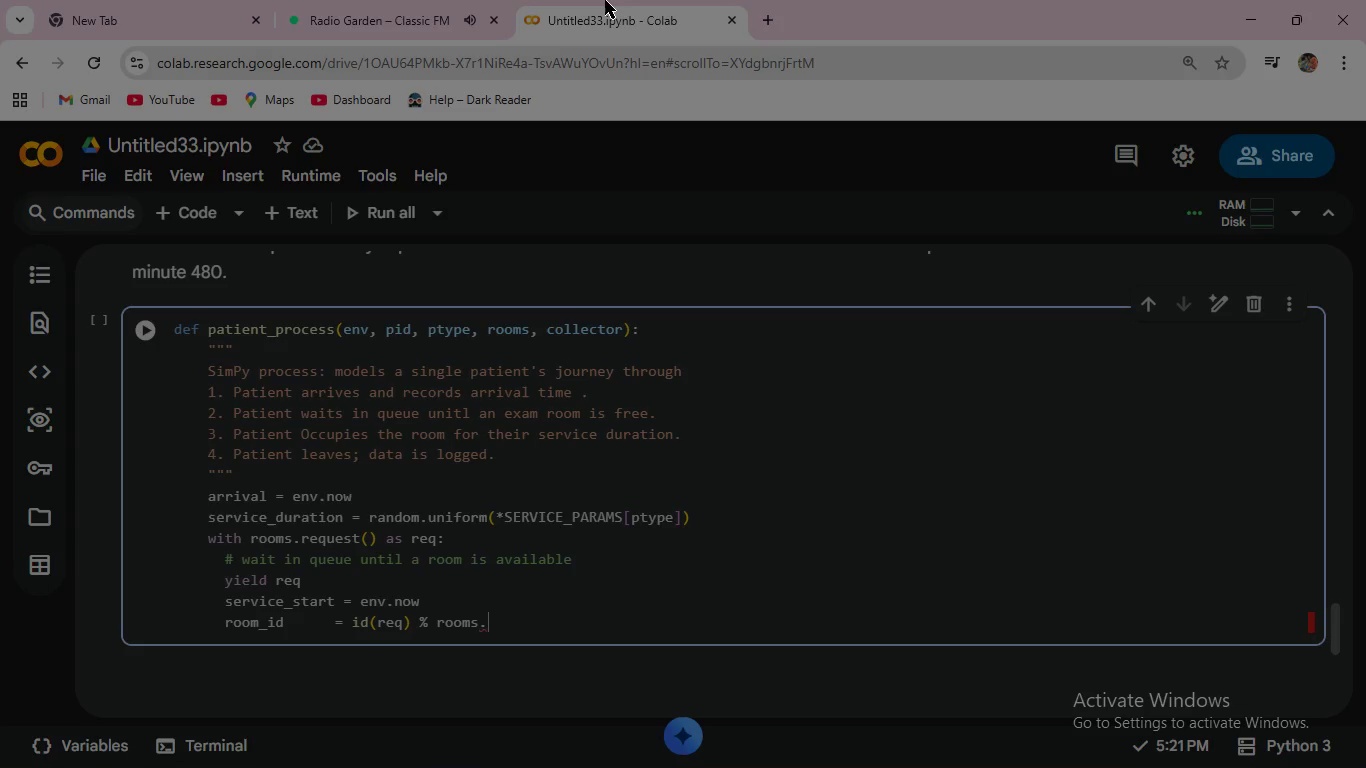 
type(cap)
 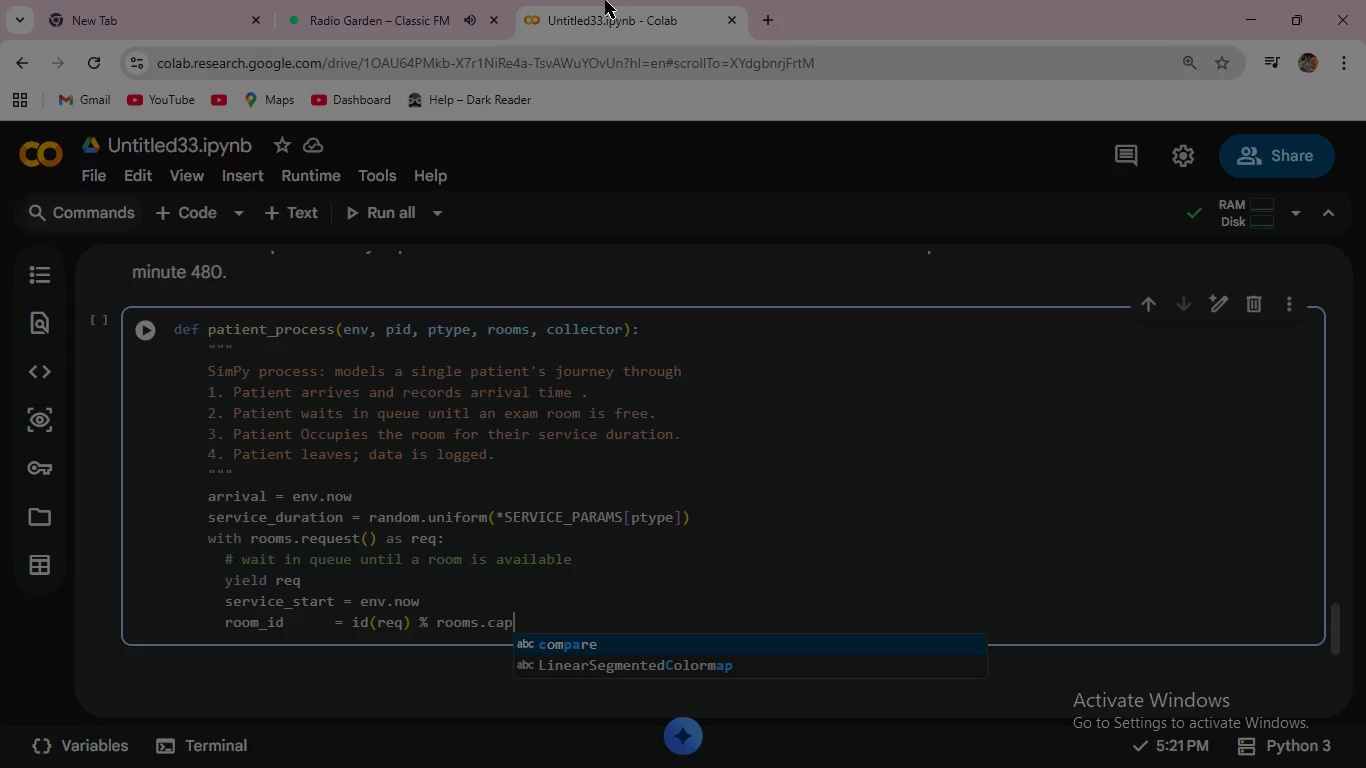 
type(acity   # )
 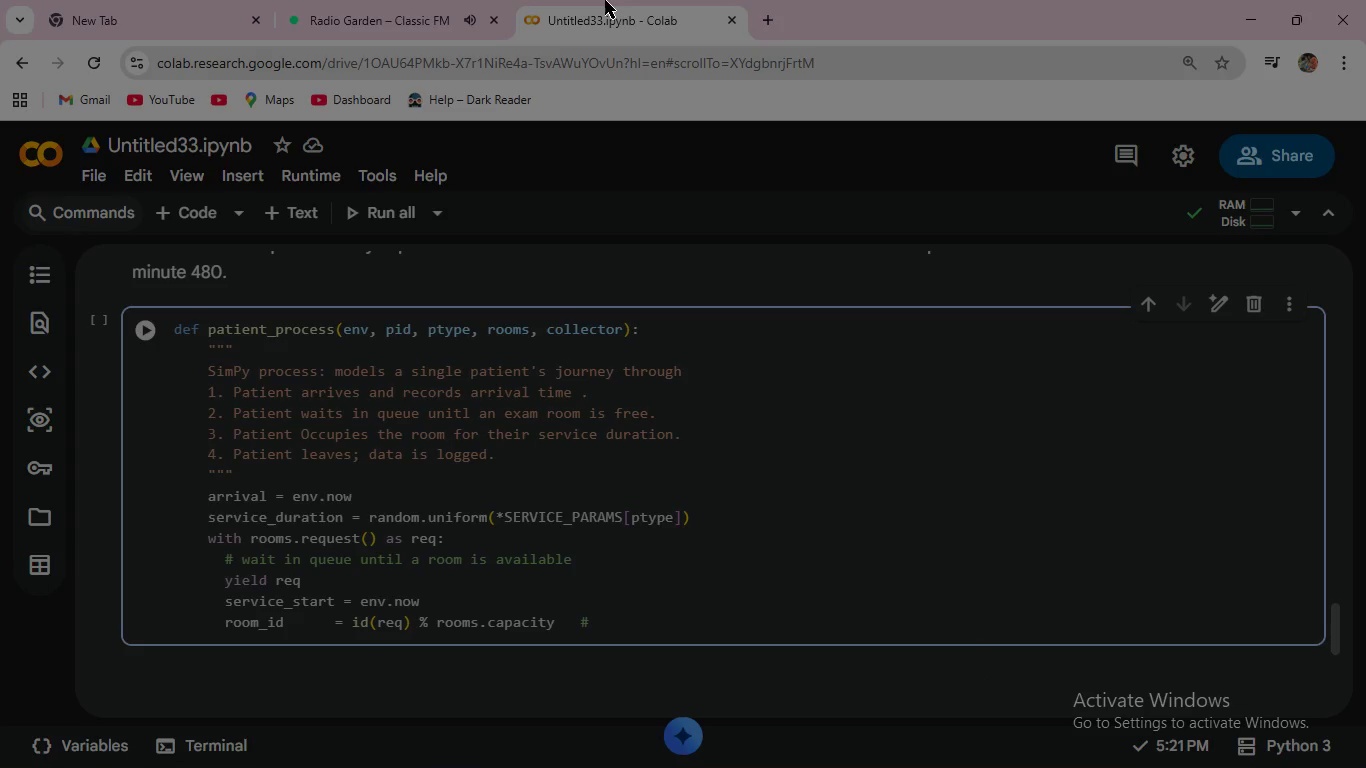 
type(proxy room identifier )
 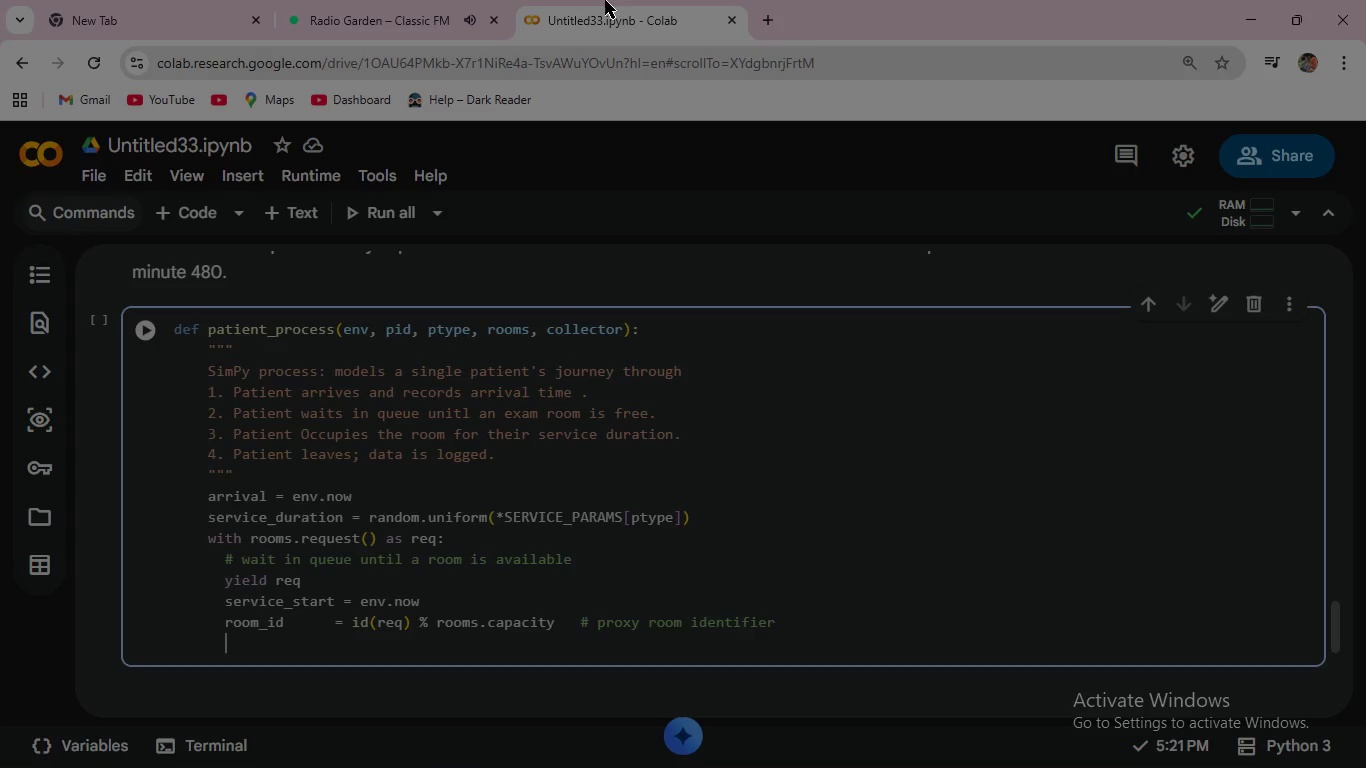 
key(Enter)
 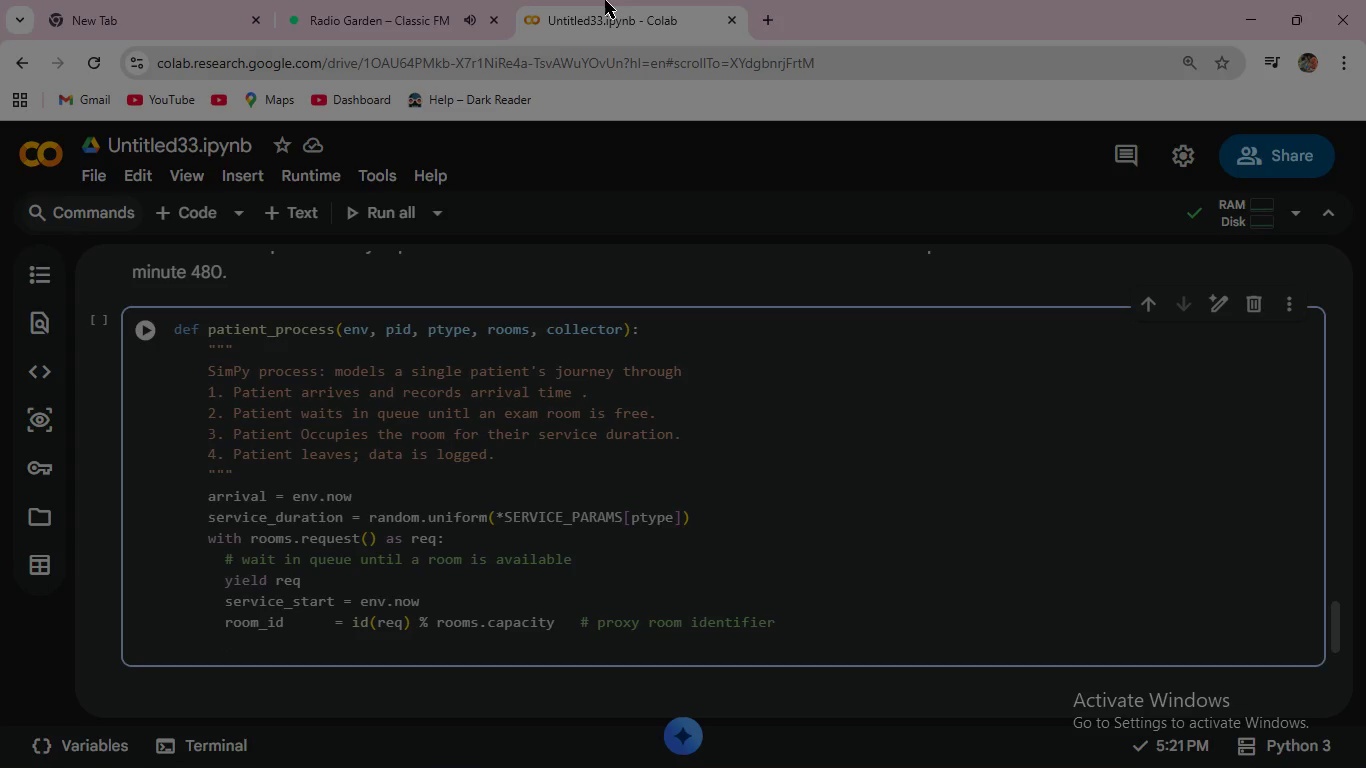 
wait(27.14)
 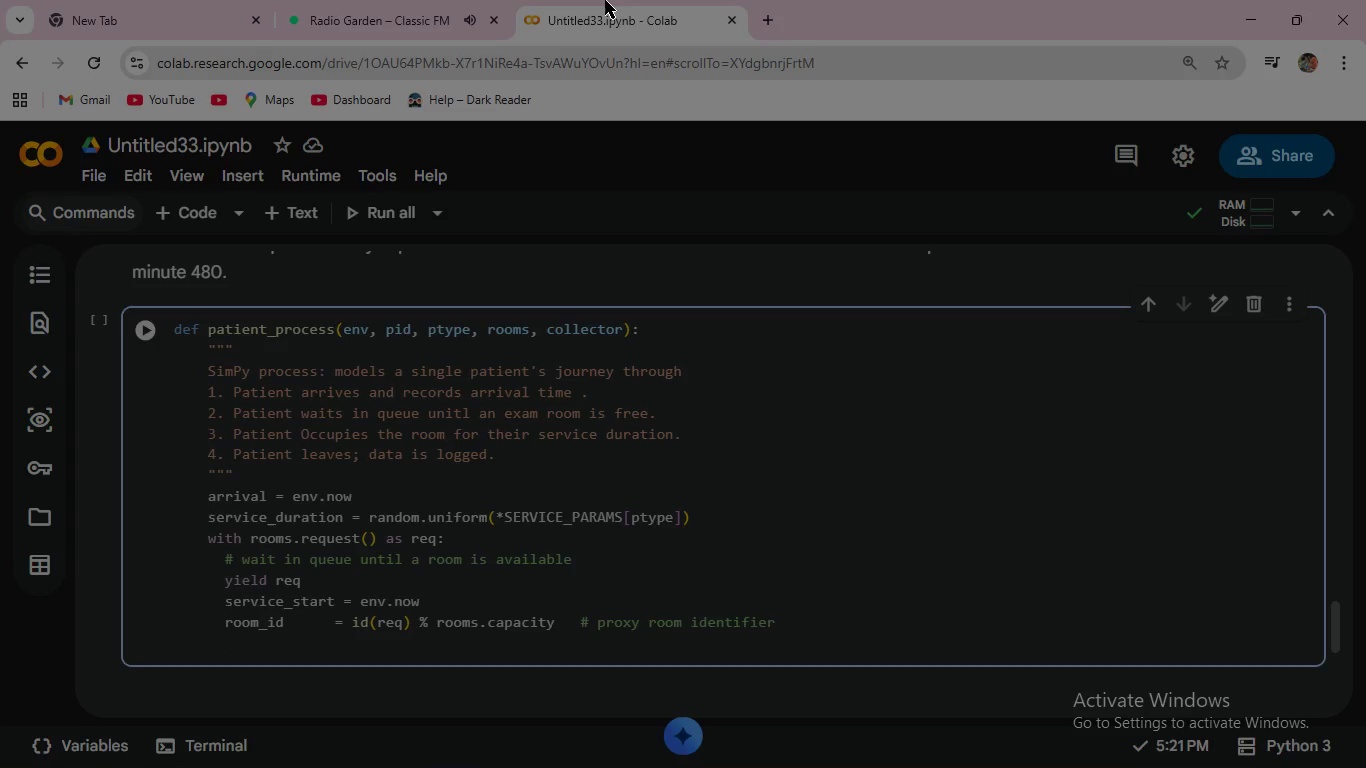 
key(Enter)
 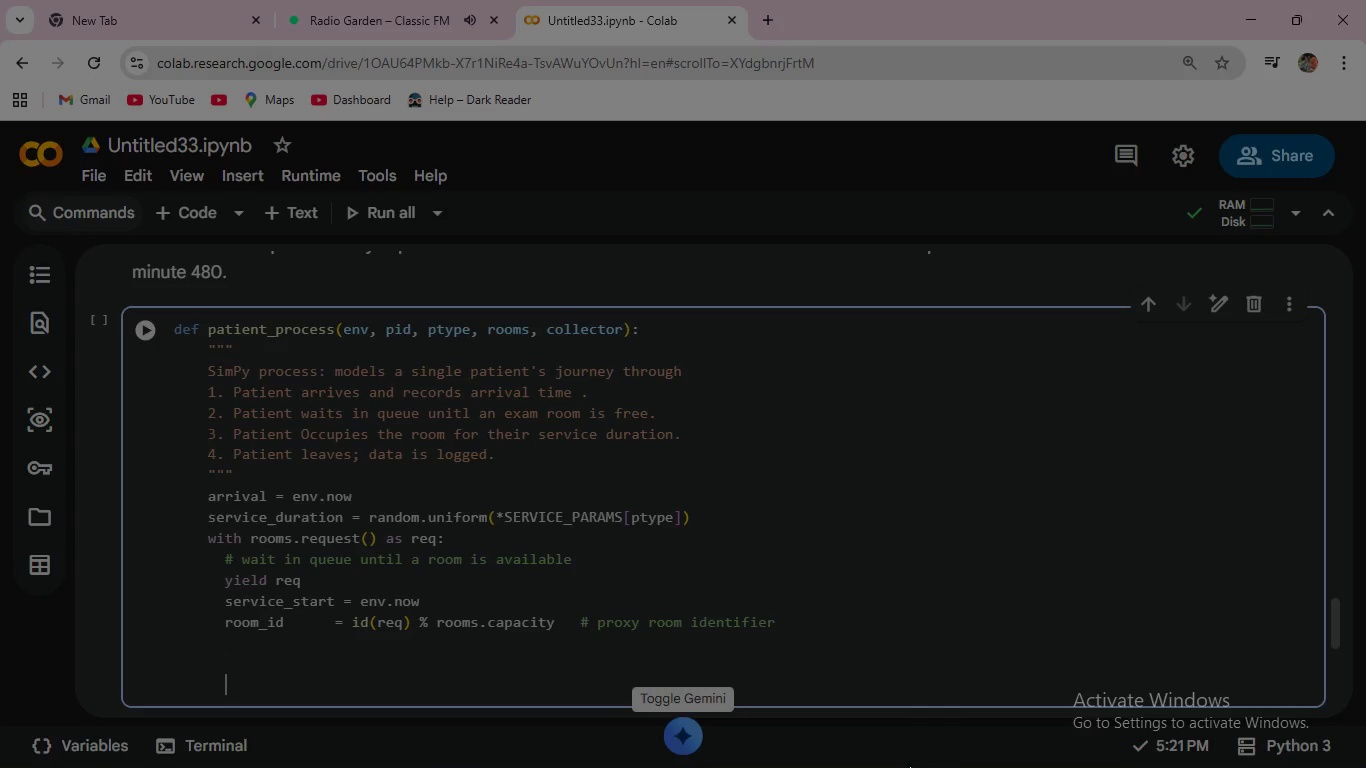 
key(Enter)
 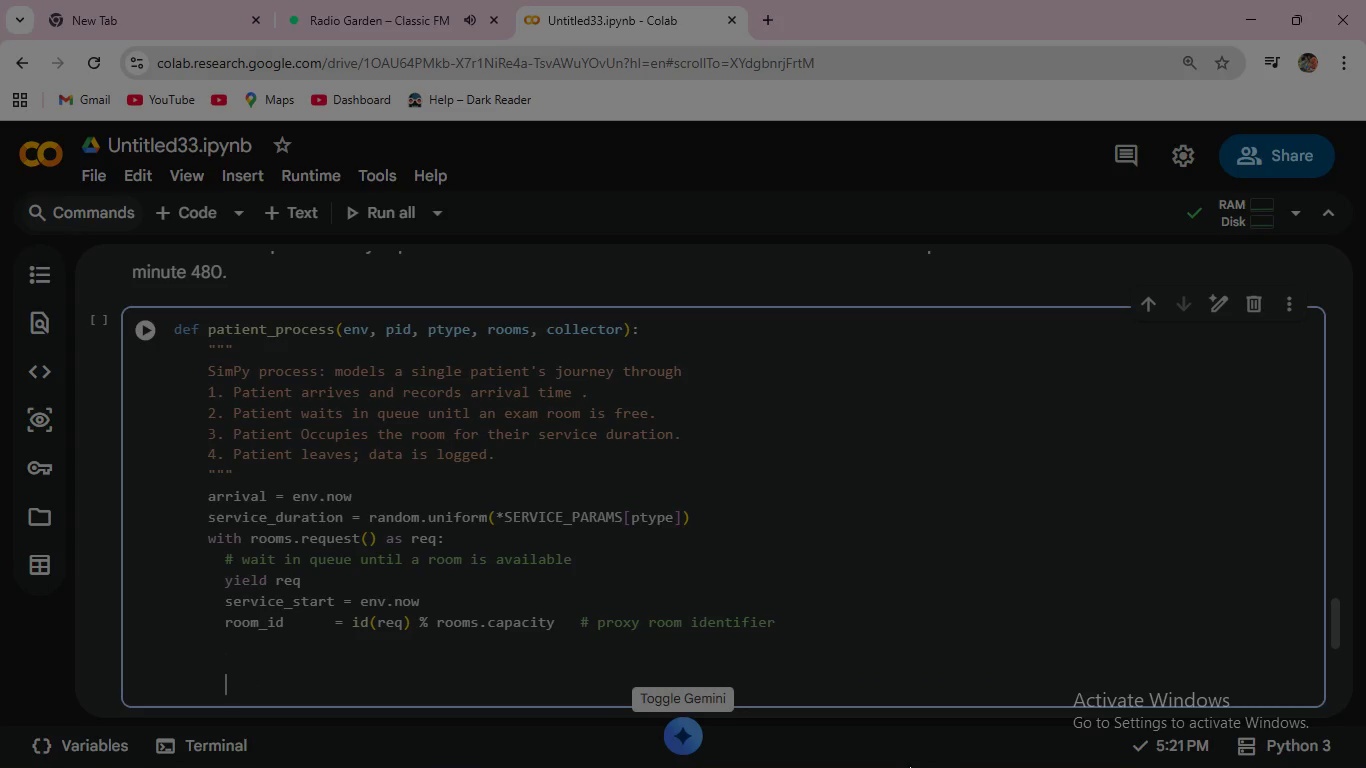 
type(# occupy the room for service duration )
 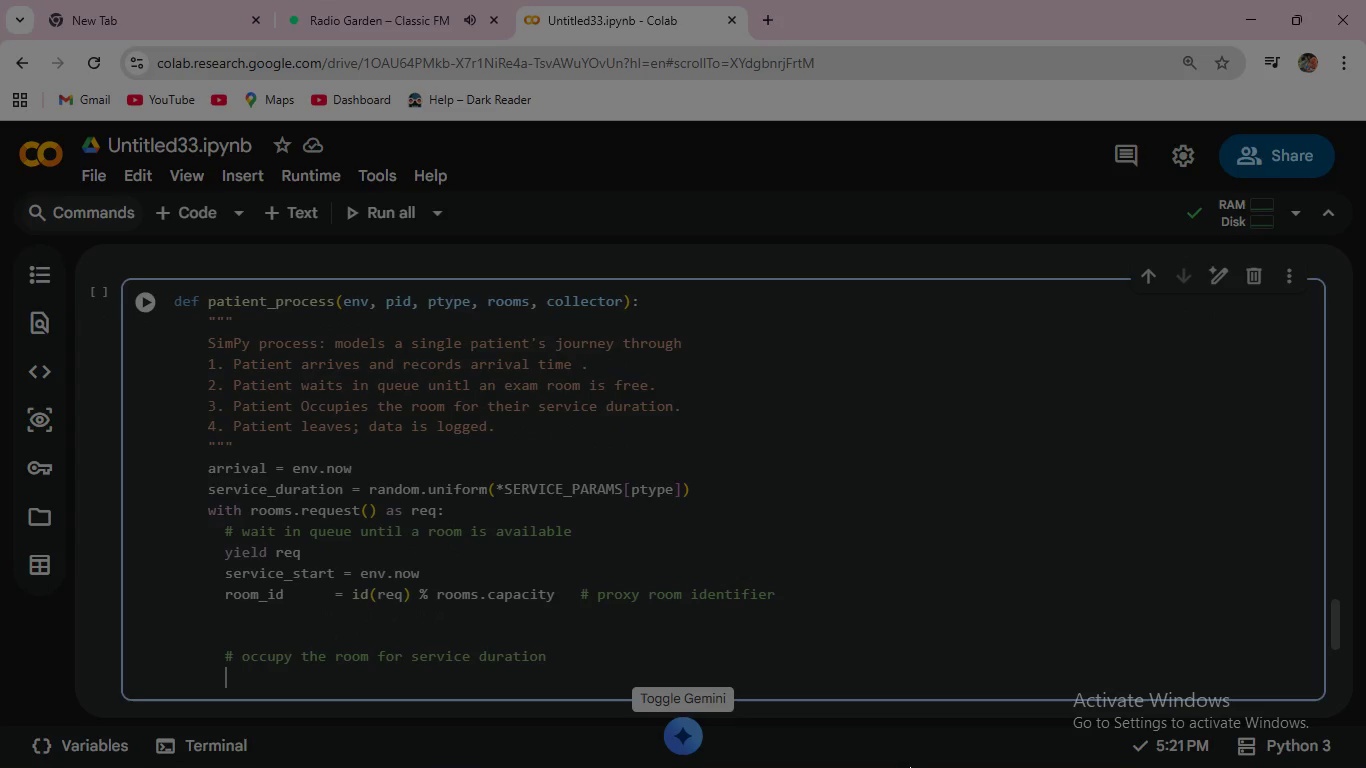 
key(Enter)
 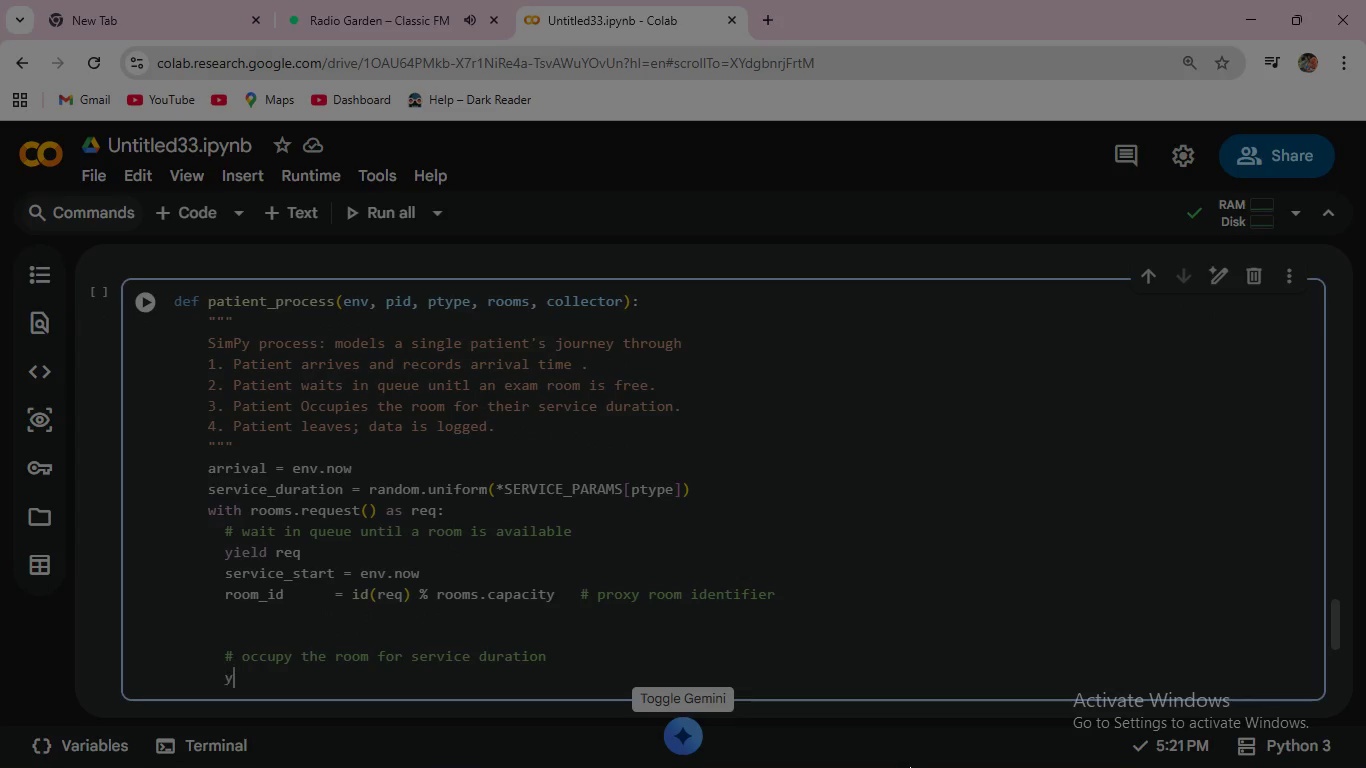 
type(yield env.timeout(servi)
 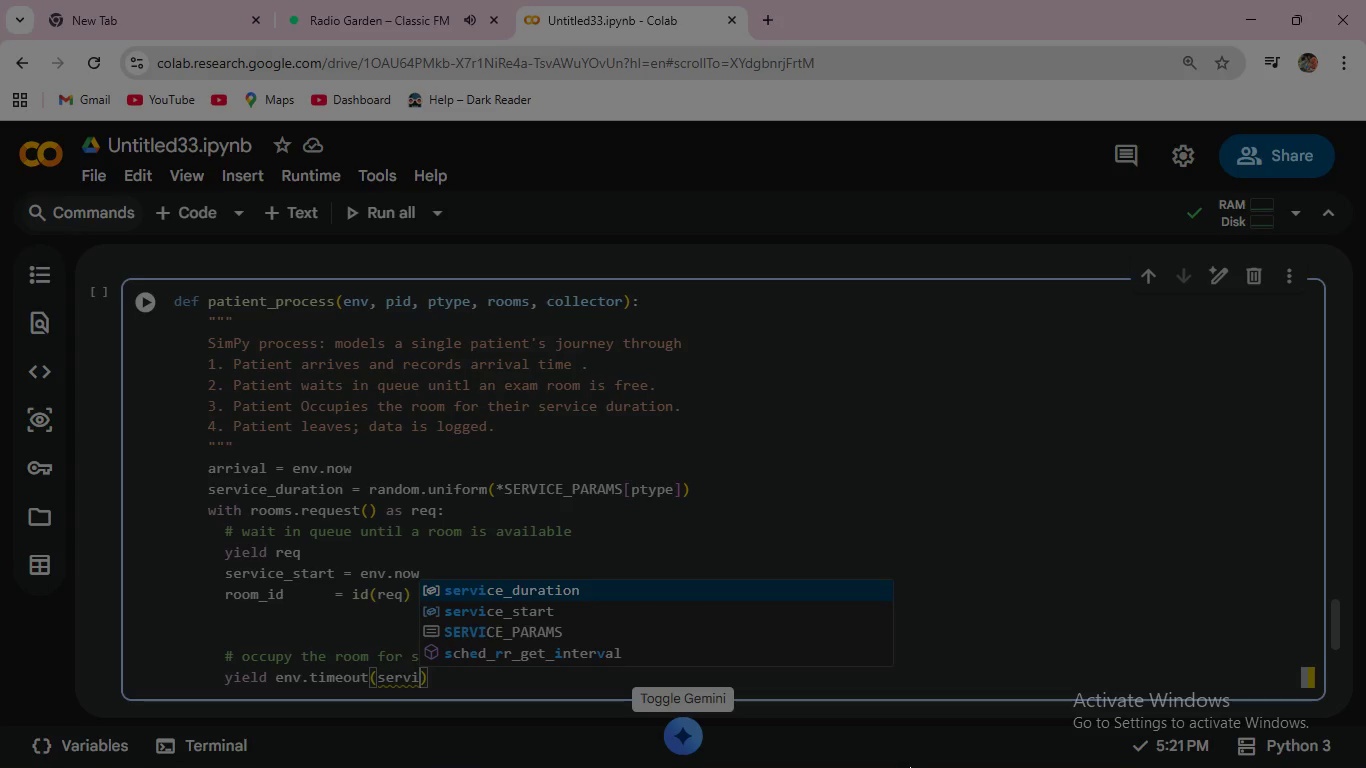 
key(Enter)
 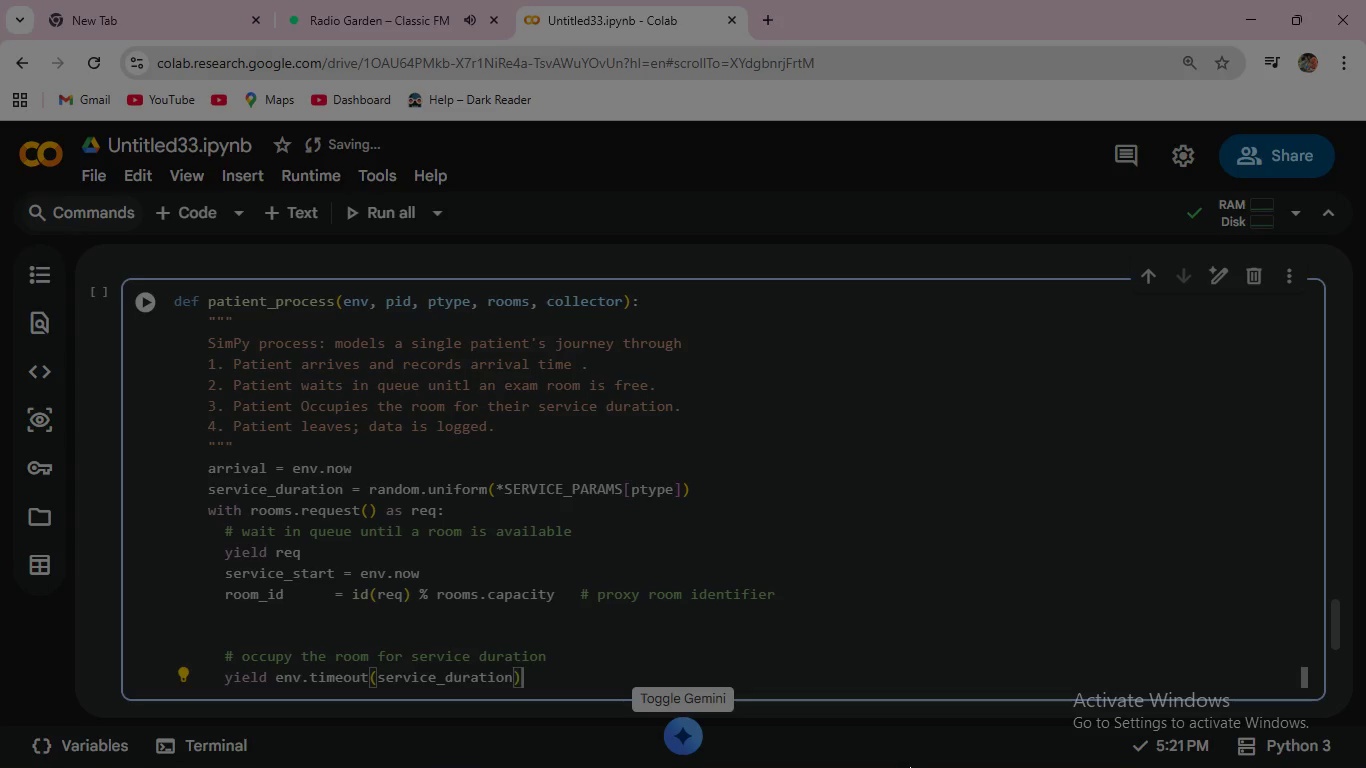 
key(ArrowRight)
 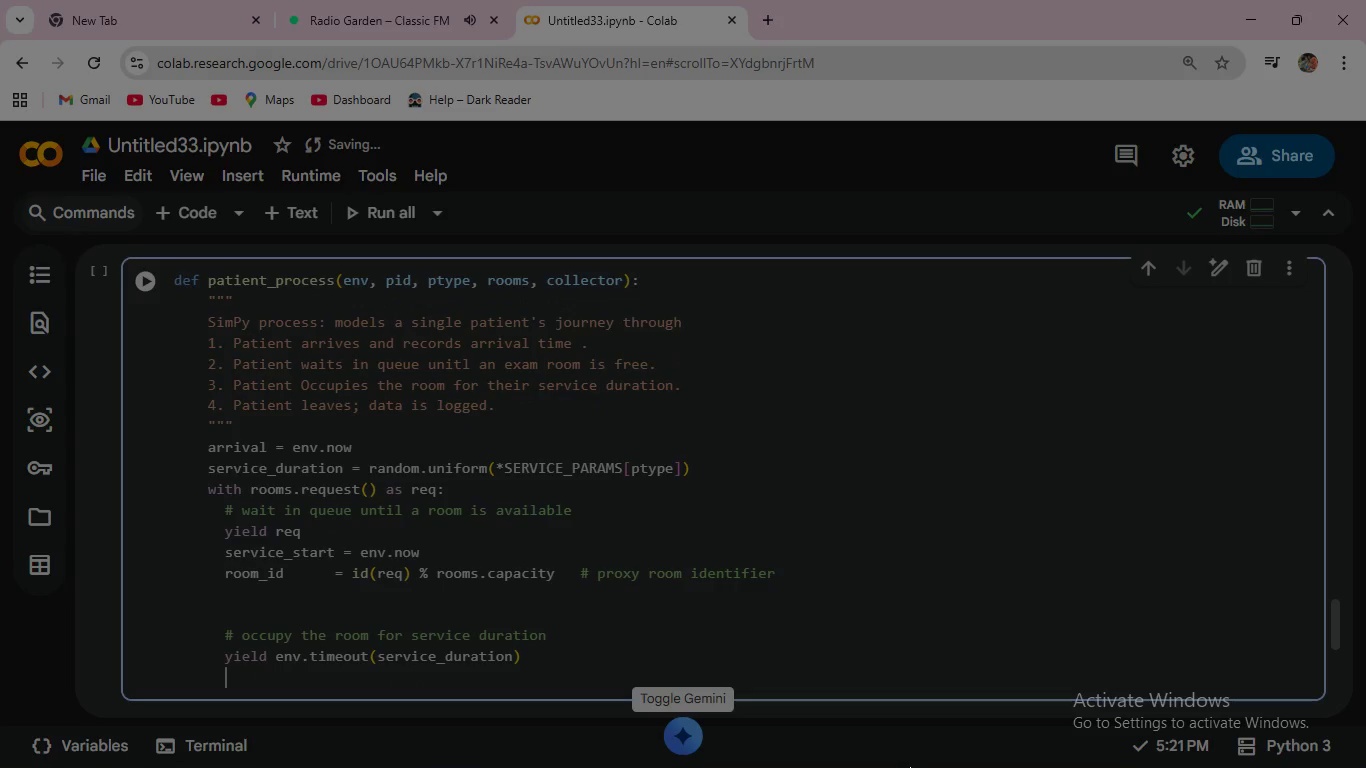 
key(Enter)
 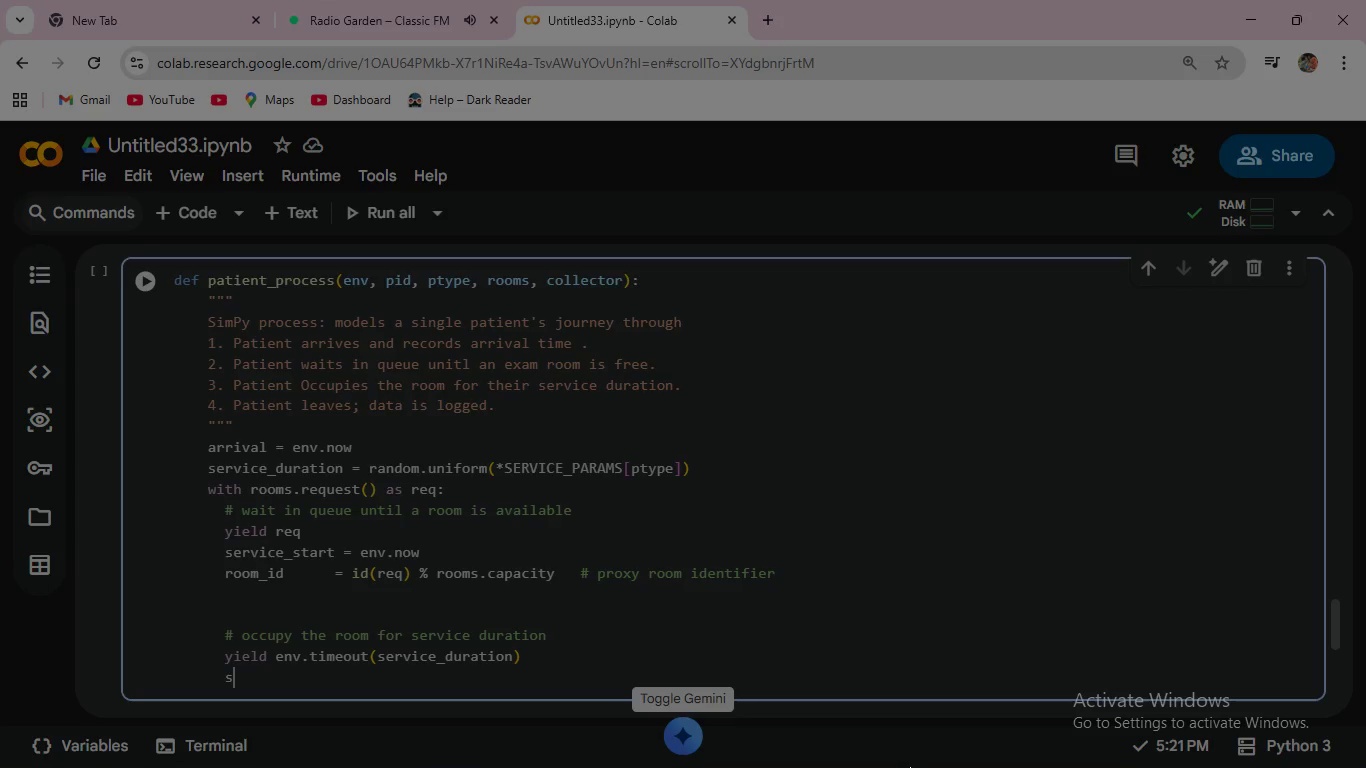 
type(srvice_end = env.now )
 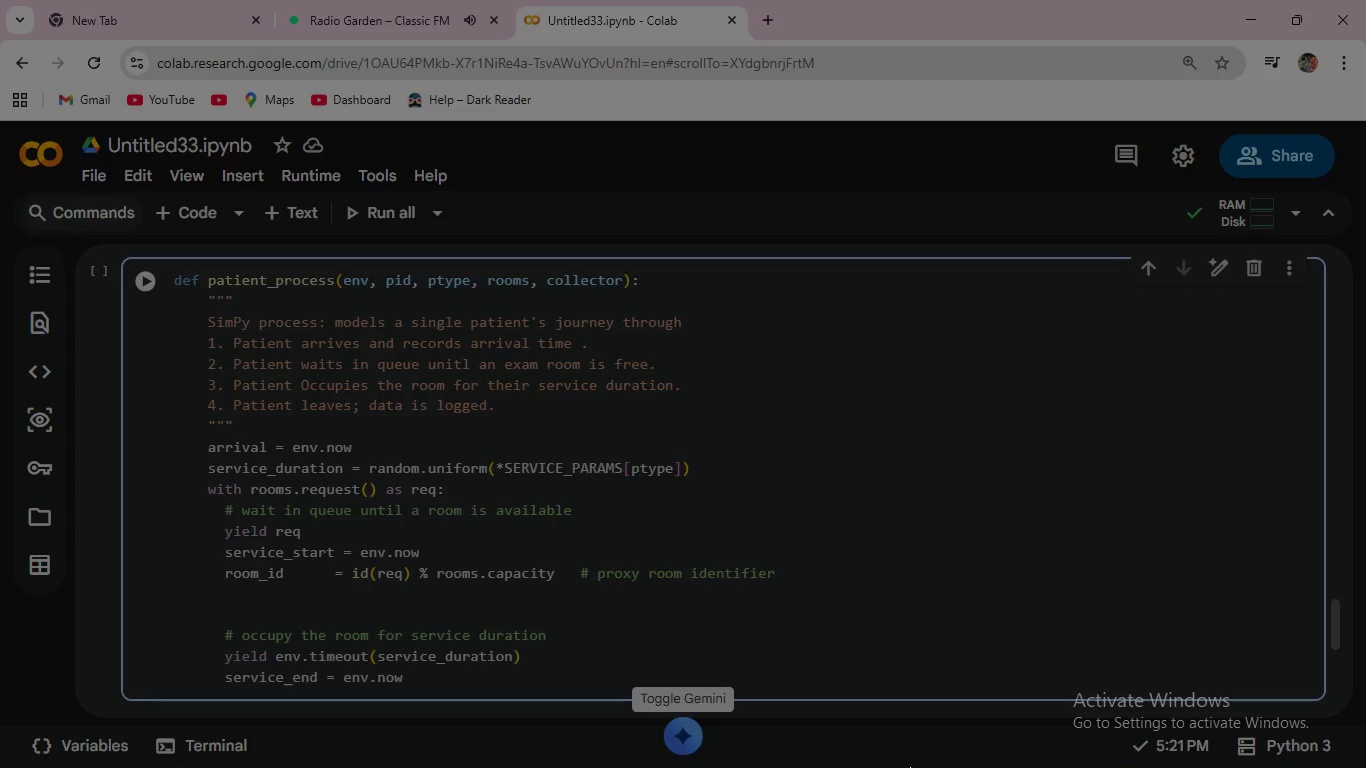 
wait(14.67)
 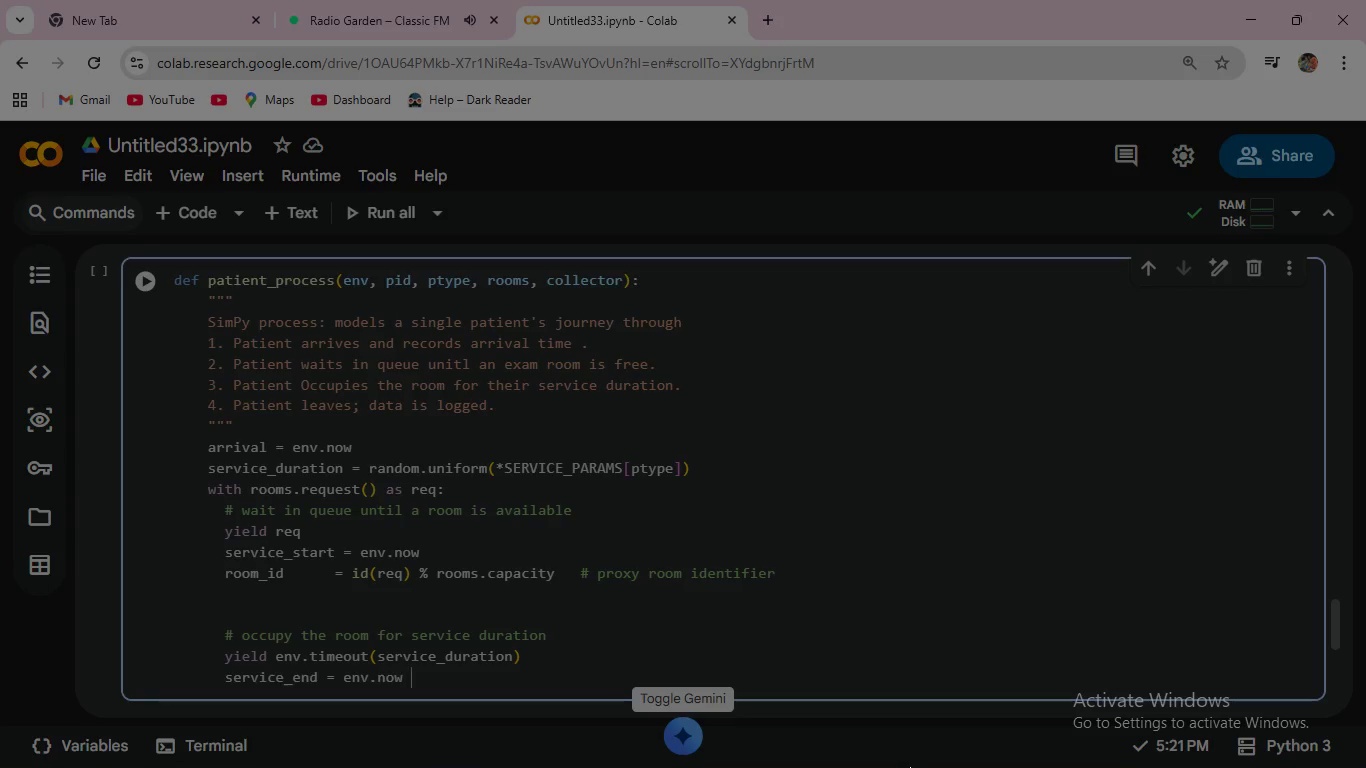 
key(Backspace)
 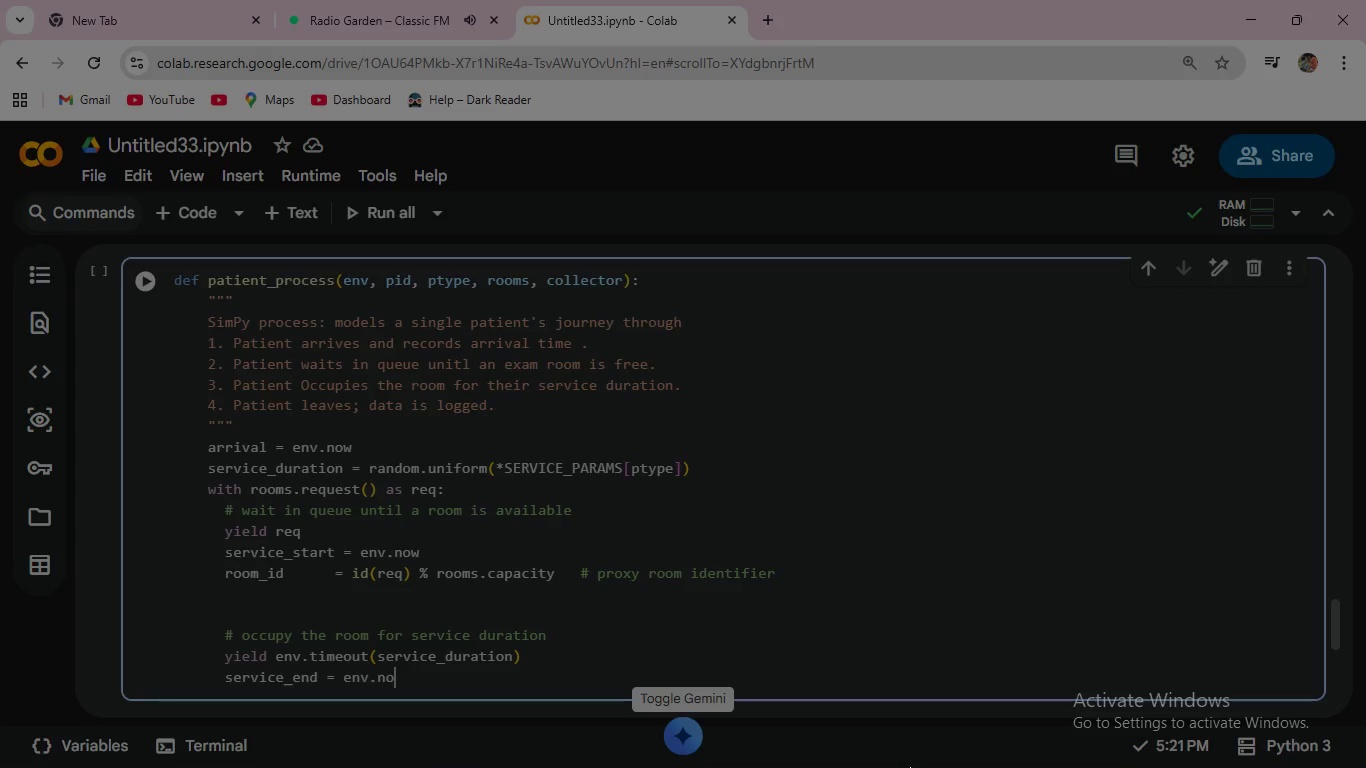 
key(Backspace)
 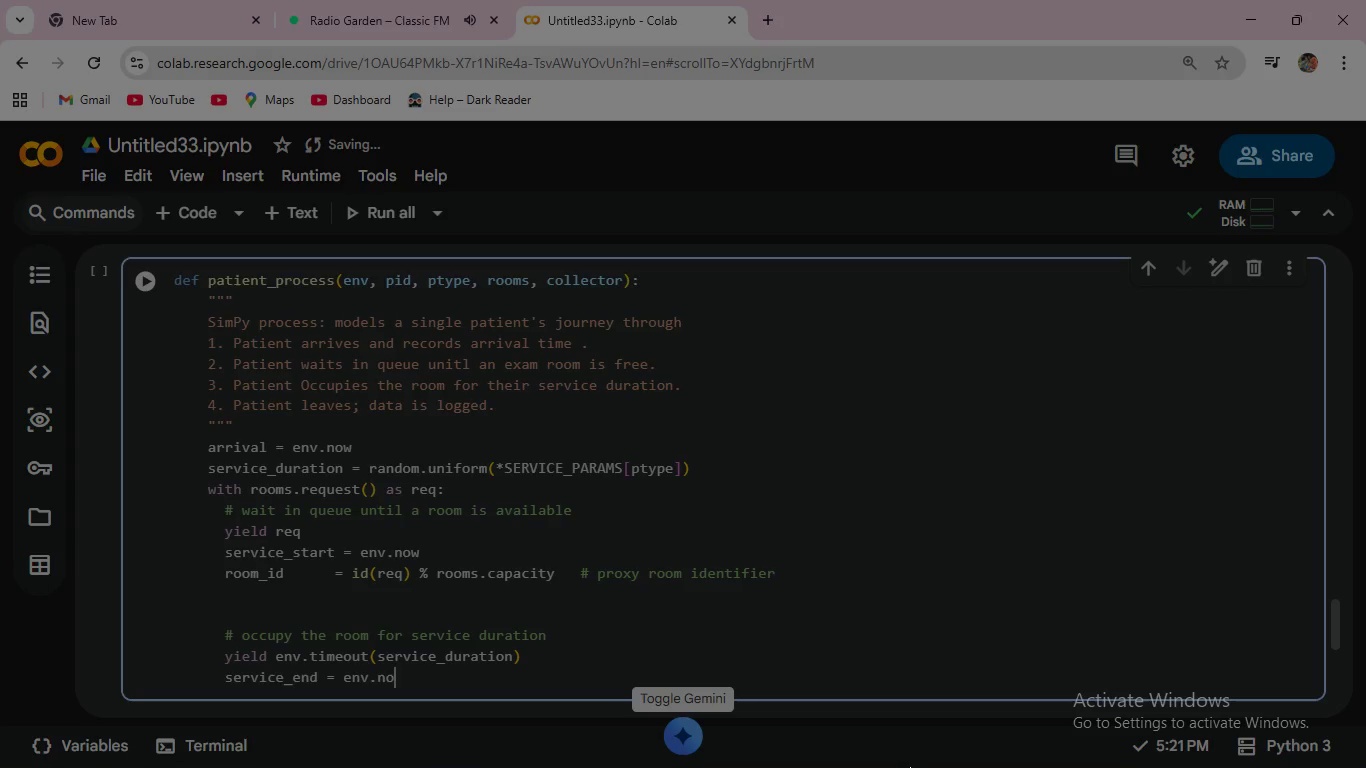 
key(W)
 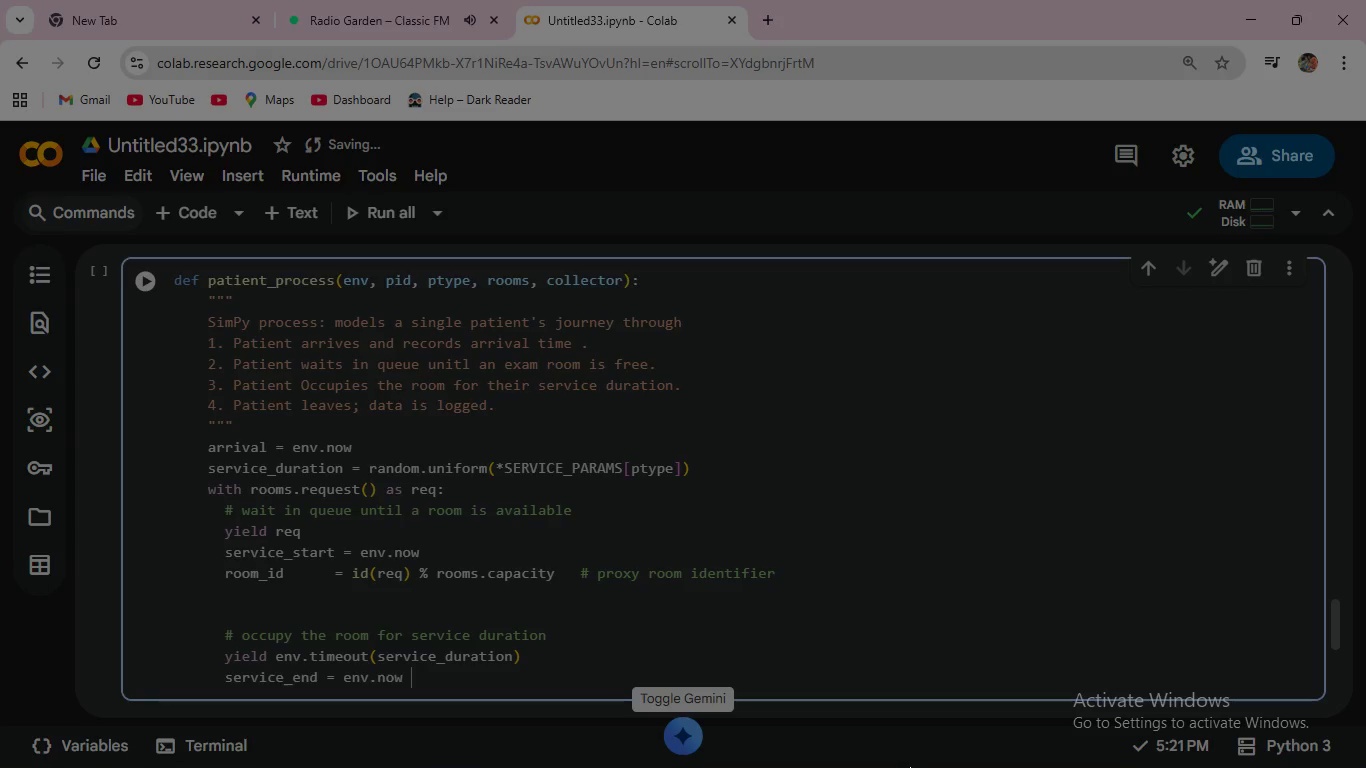 
key(Space)
 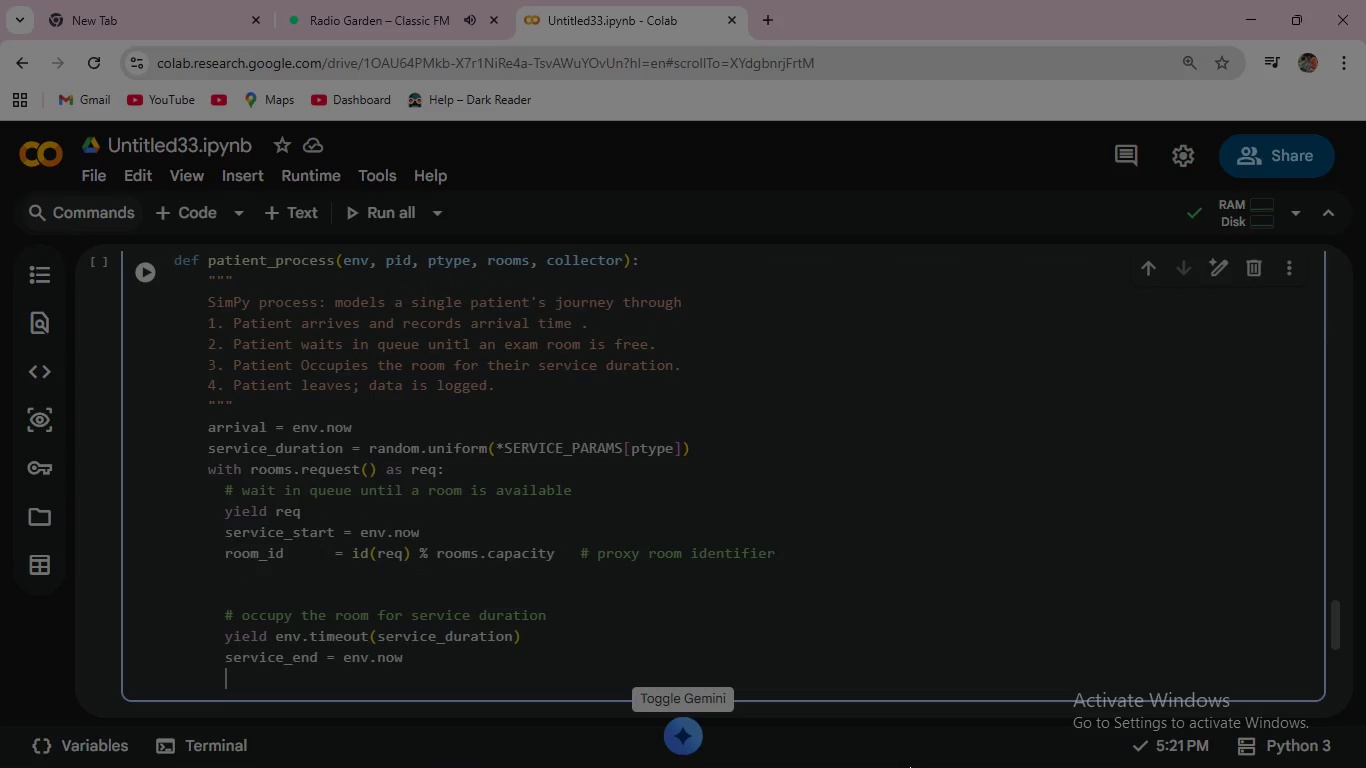 
key(Enter)
 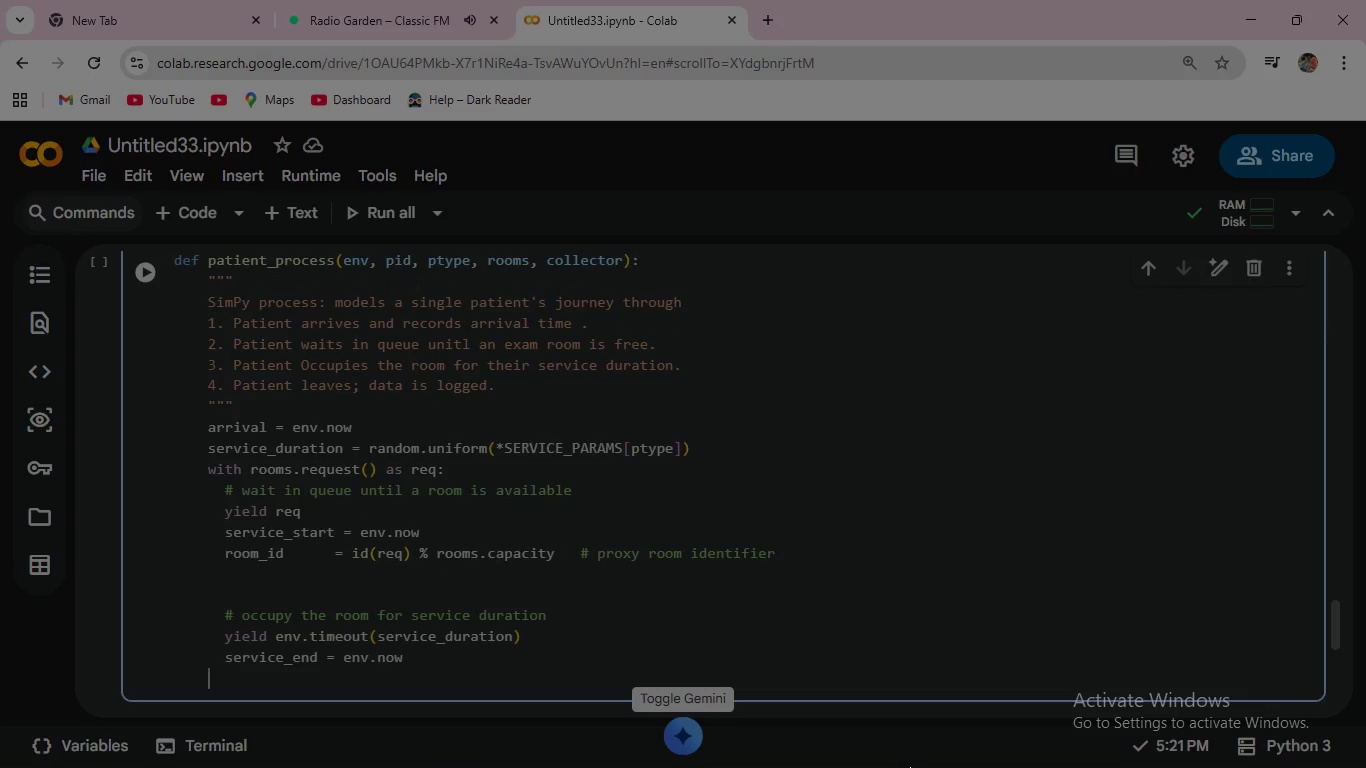 
key(Backspace)
 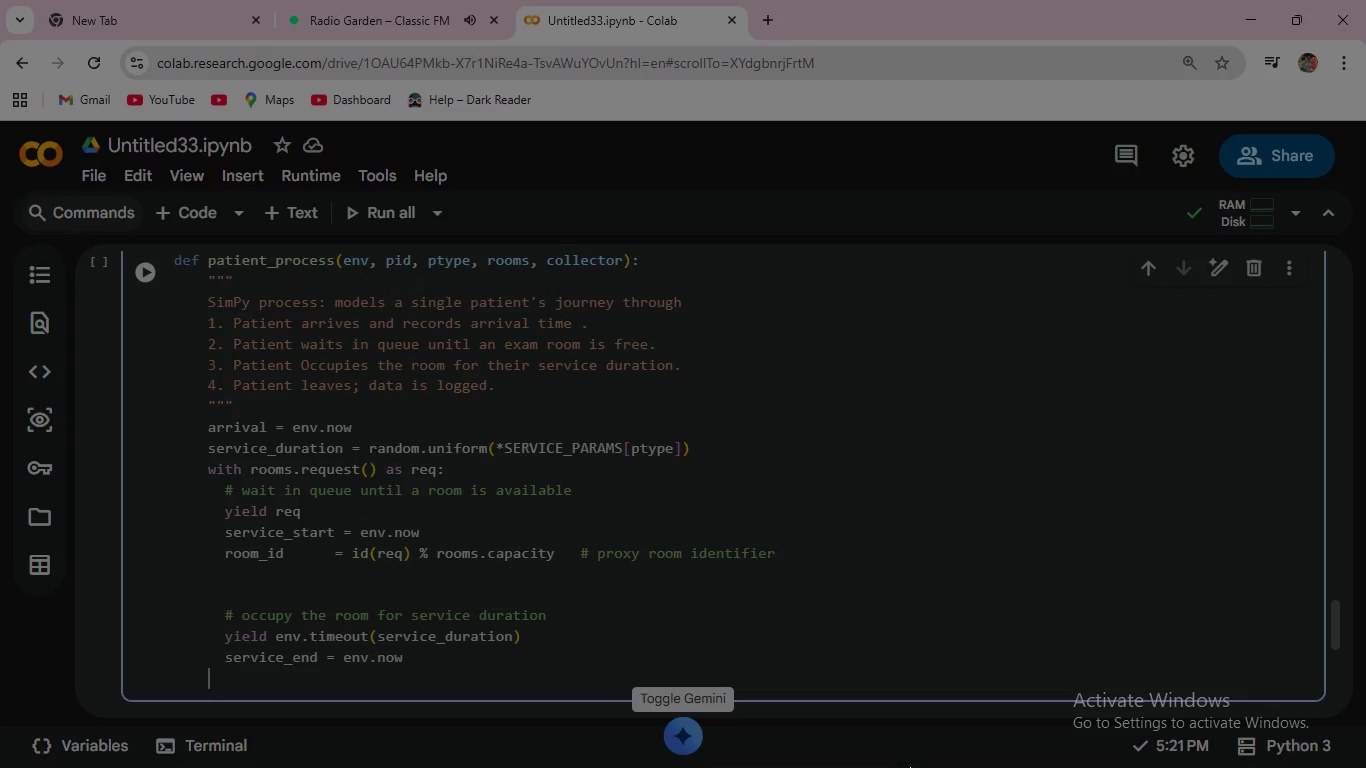 
key(Shift+3)
 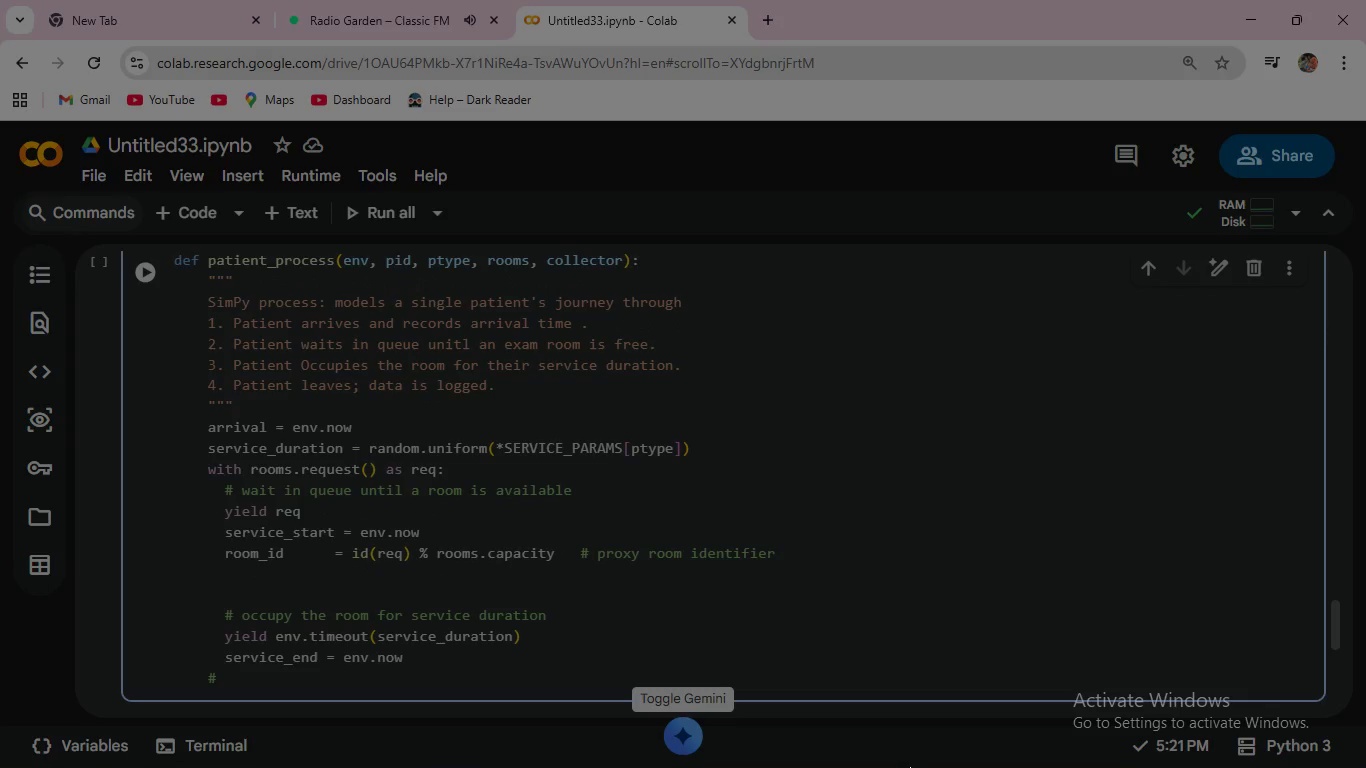 
wait(5.61)
 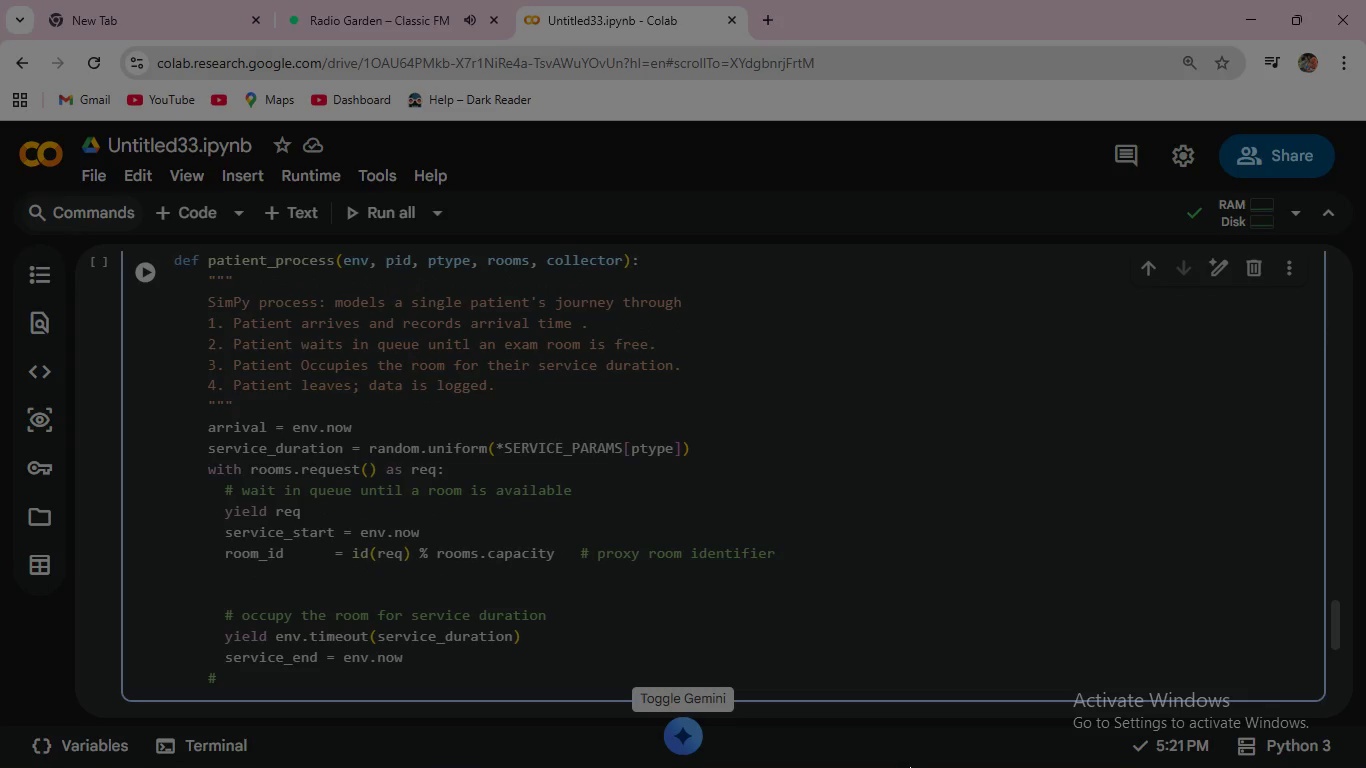 
type( Log data aftr releasing the room )
 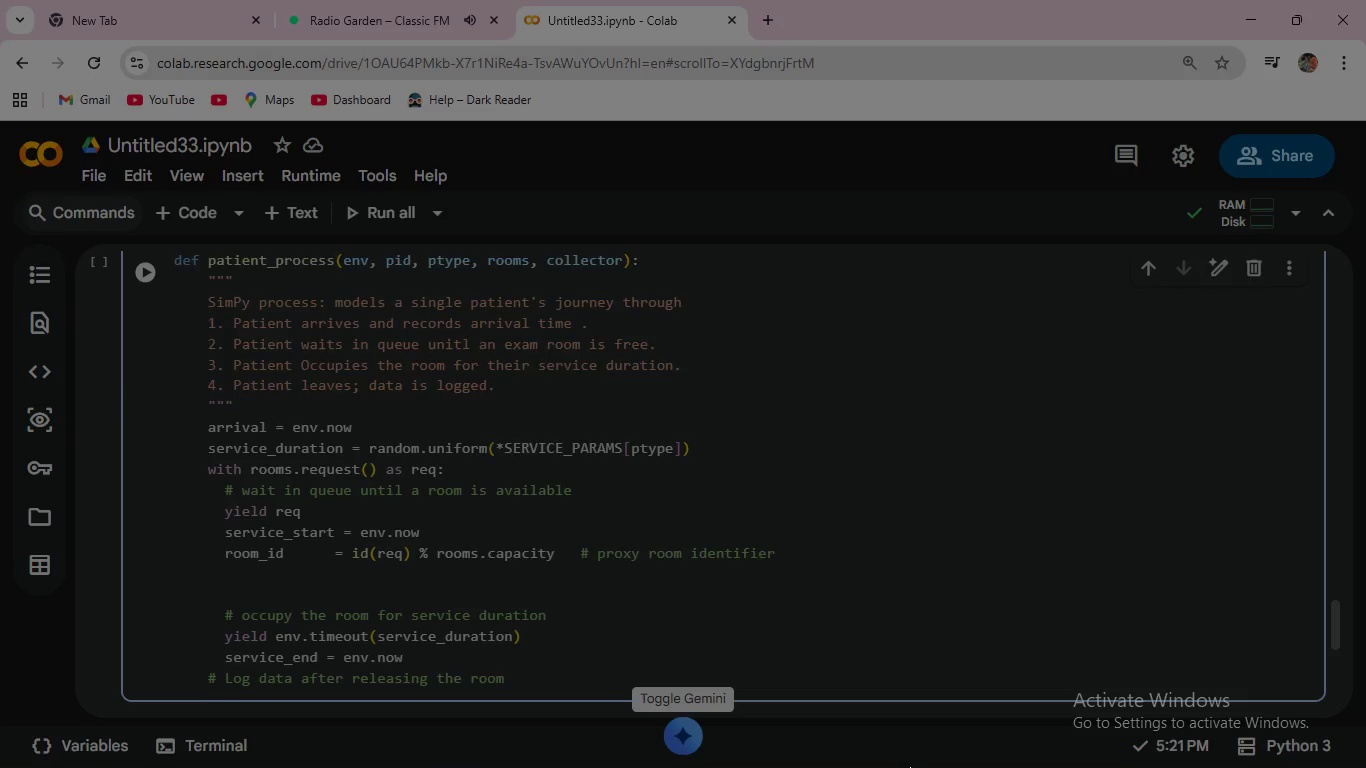 
key(Enter)
 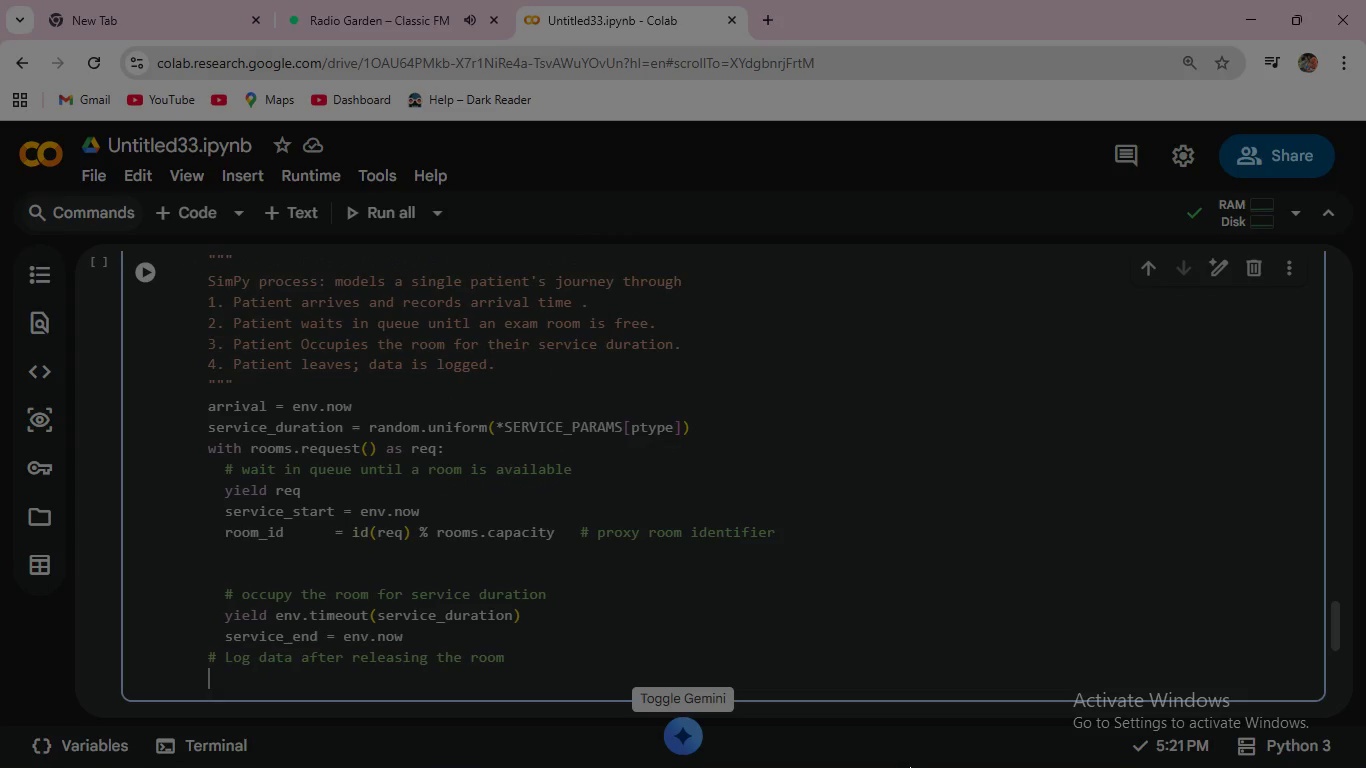 
type(collector.log_patient)
 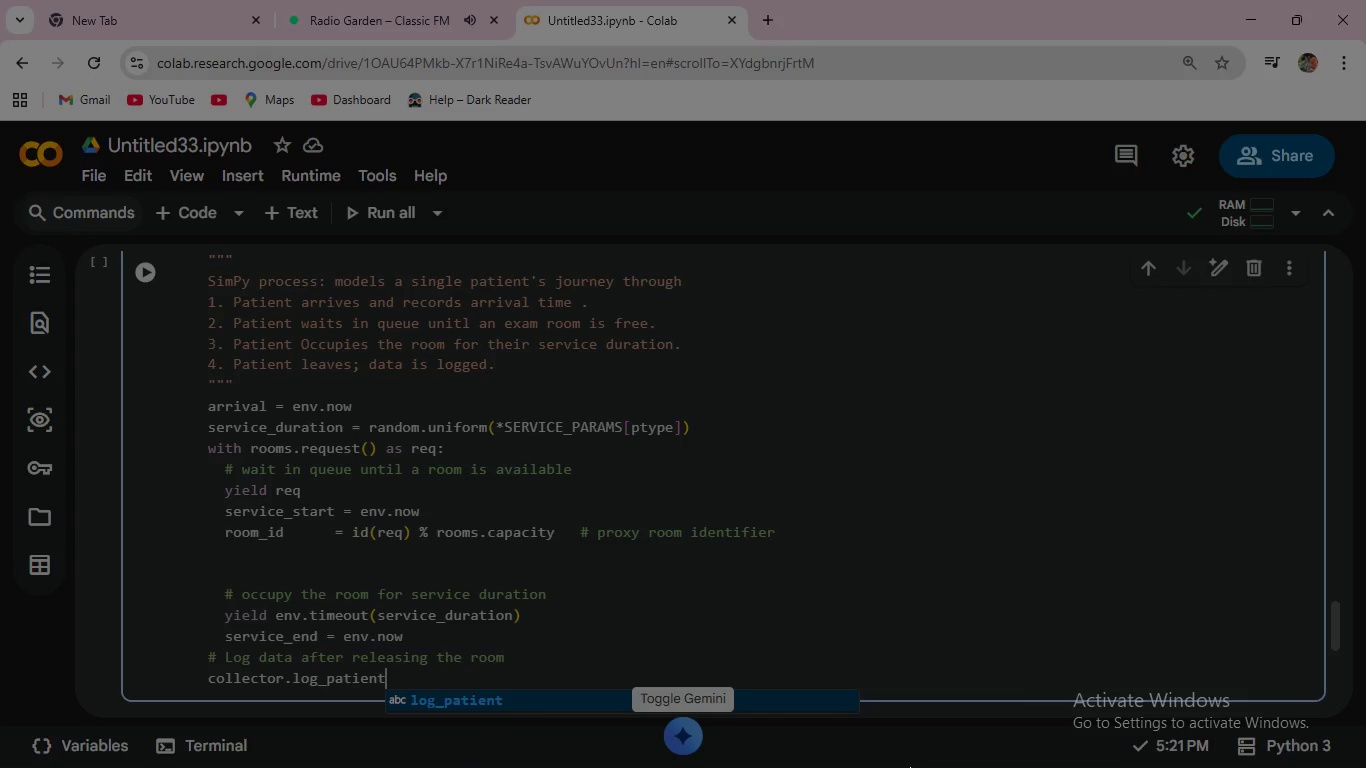 
wait(7.33)
 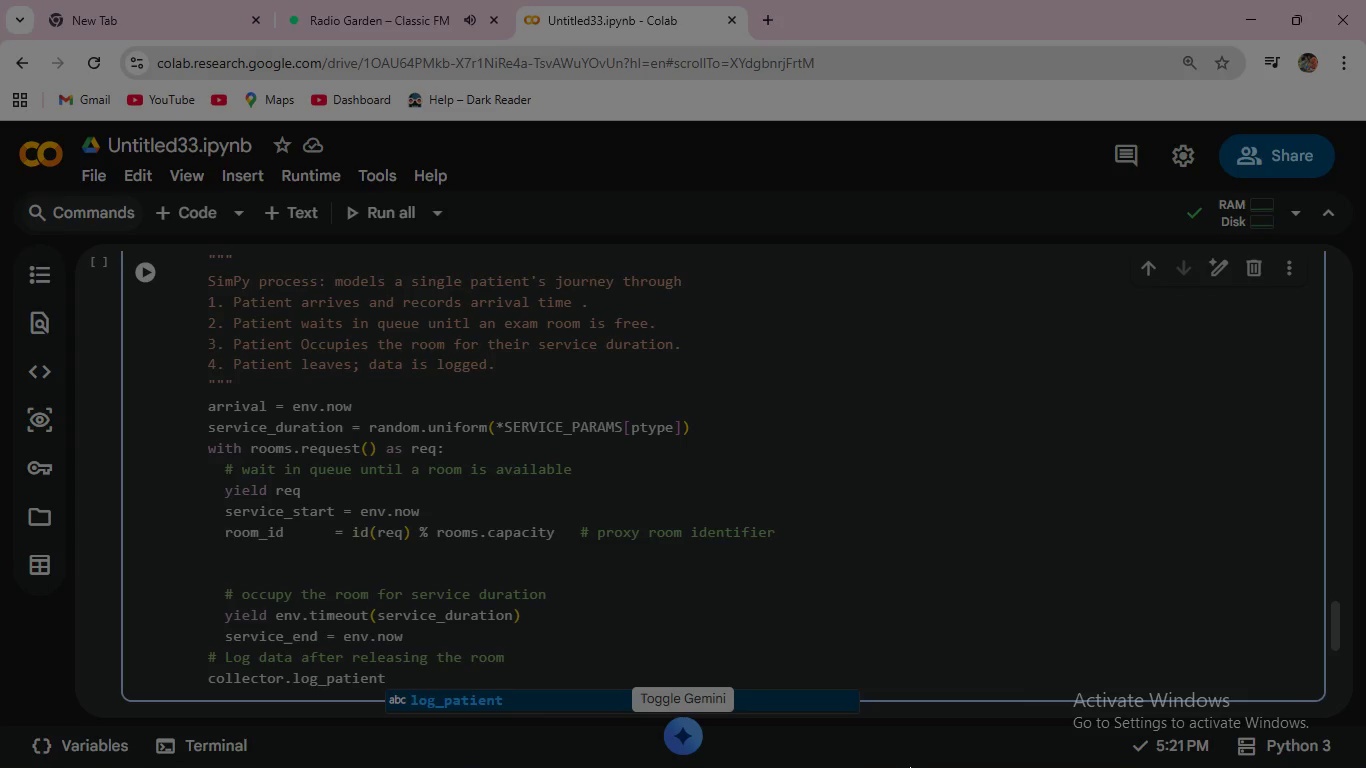 
key(Enter)
 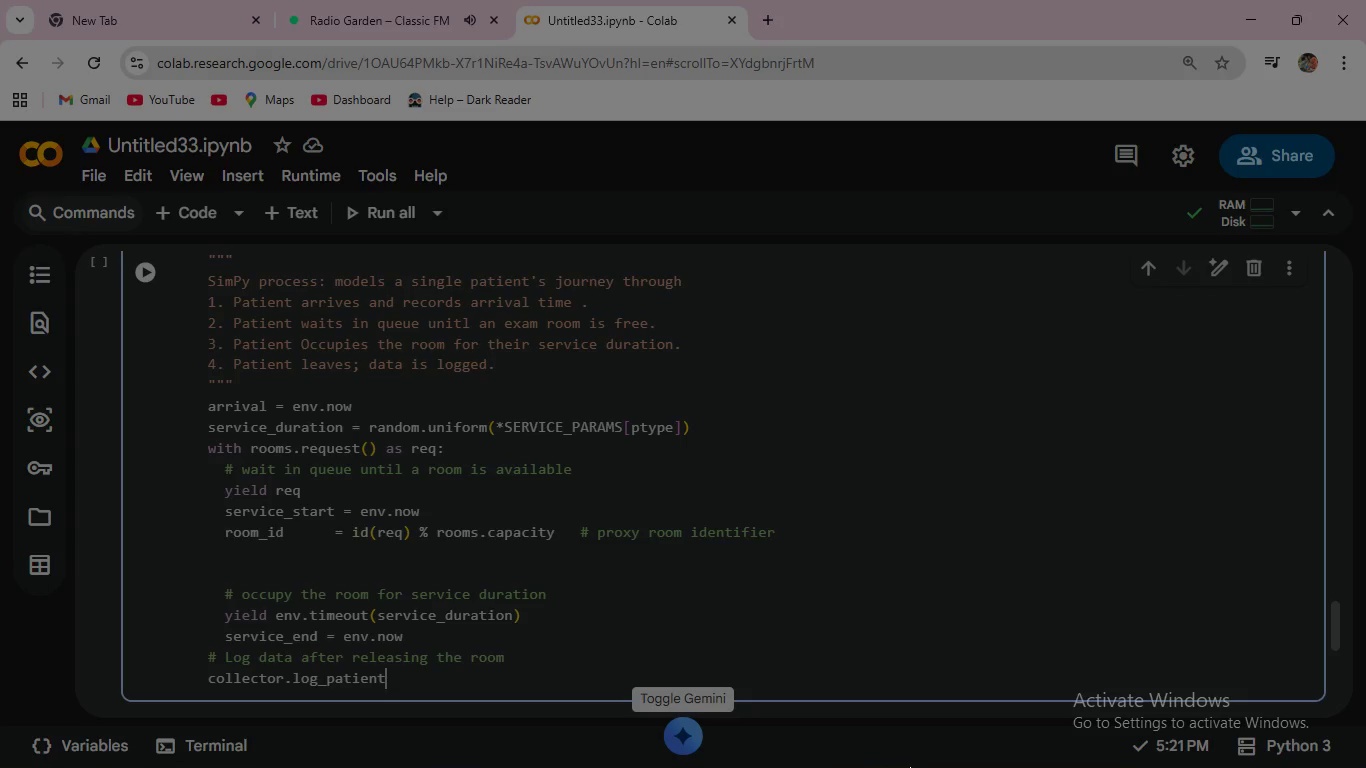 
type((pid, ptype, arrival)
 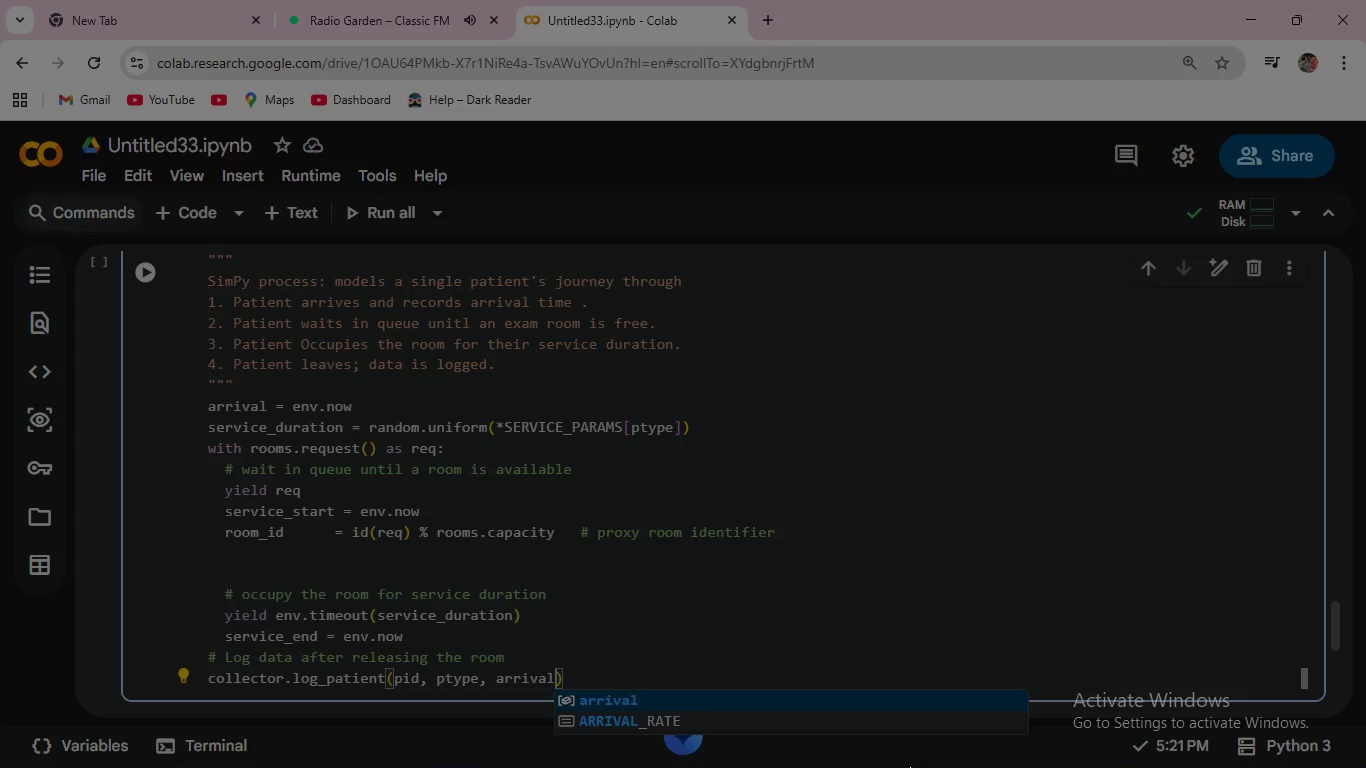 
wait(5.19)
 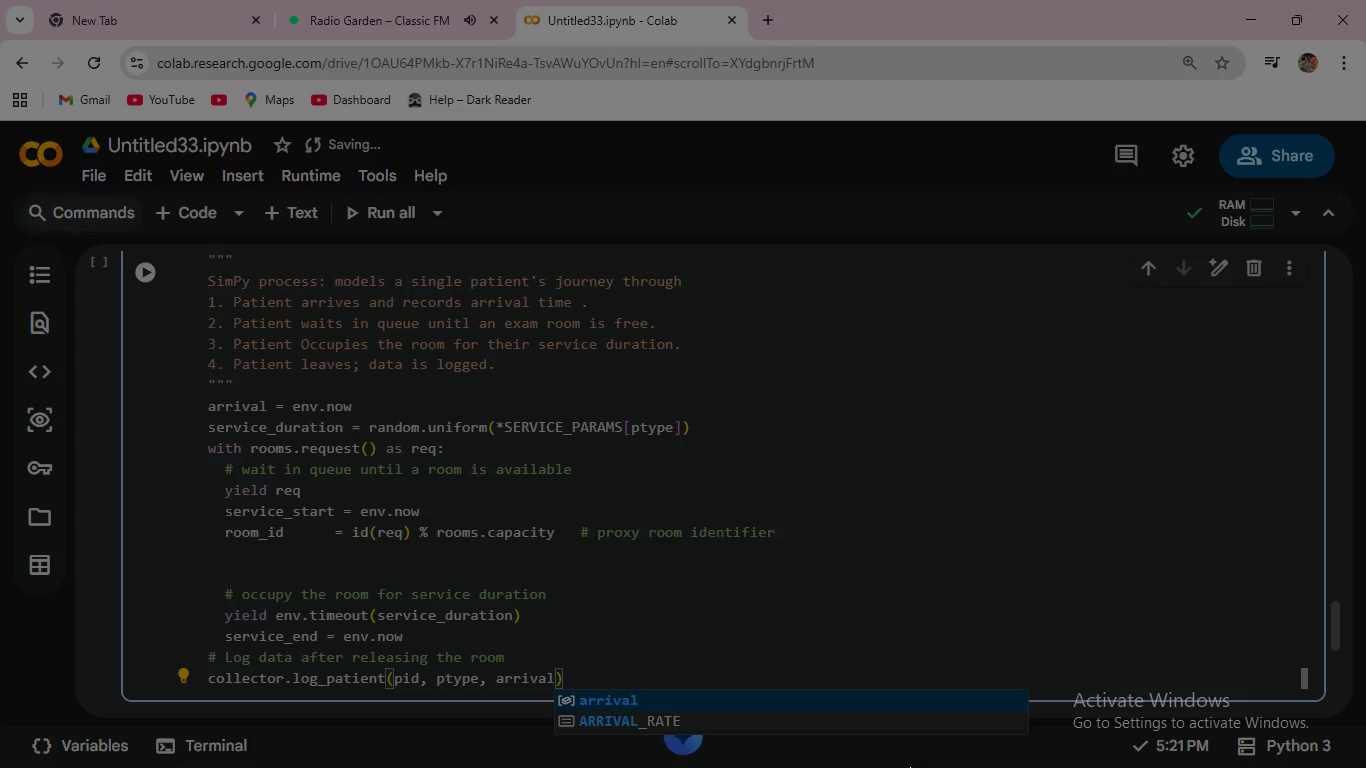 
key(Comma)
 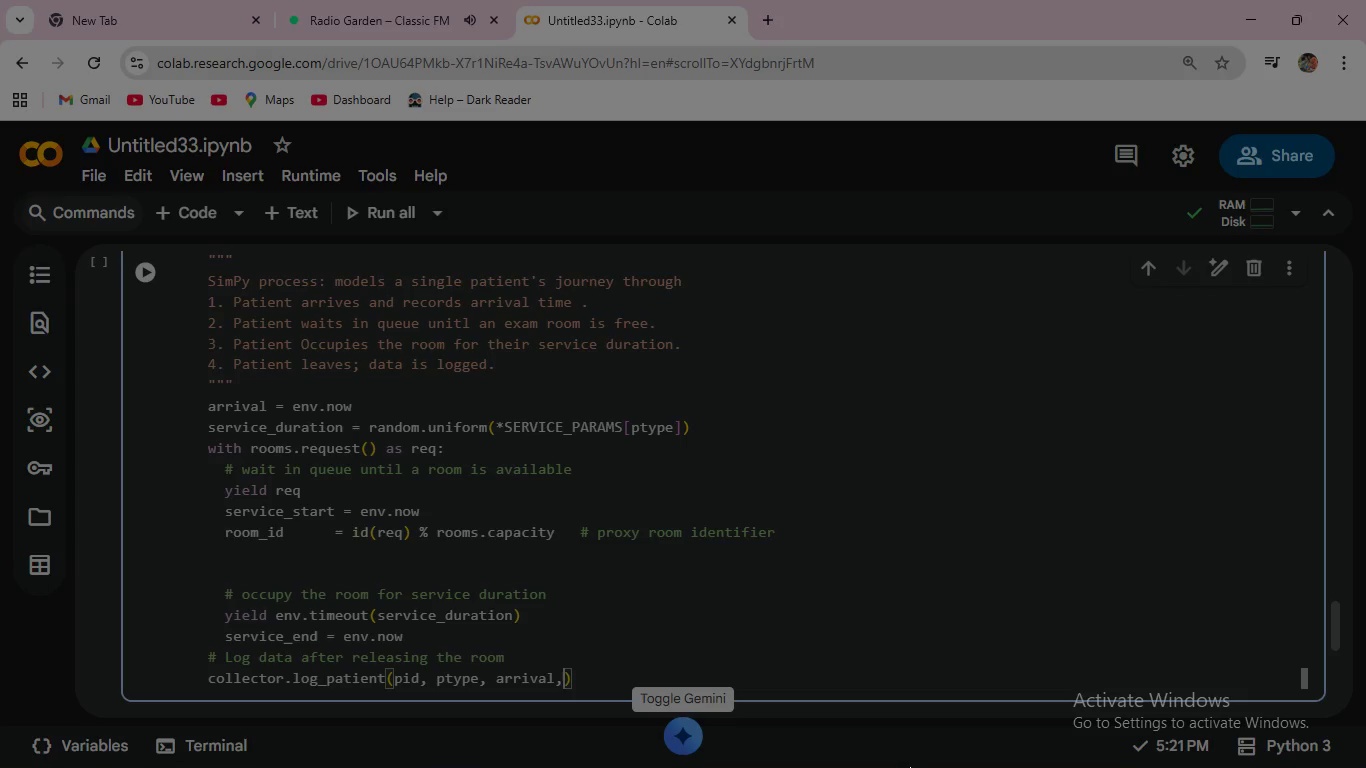 
wait(16.56)
 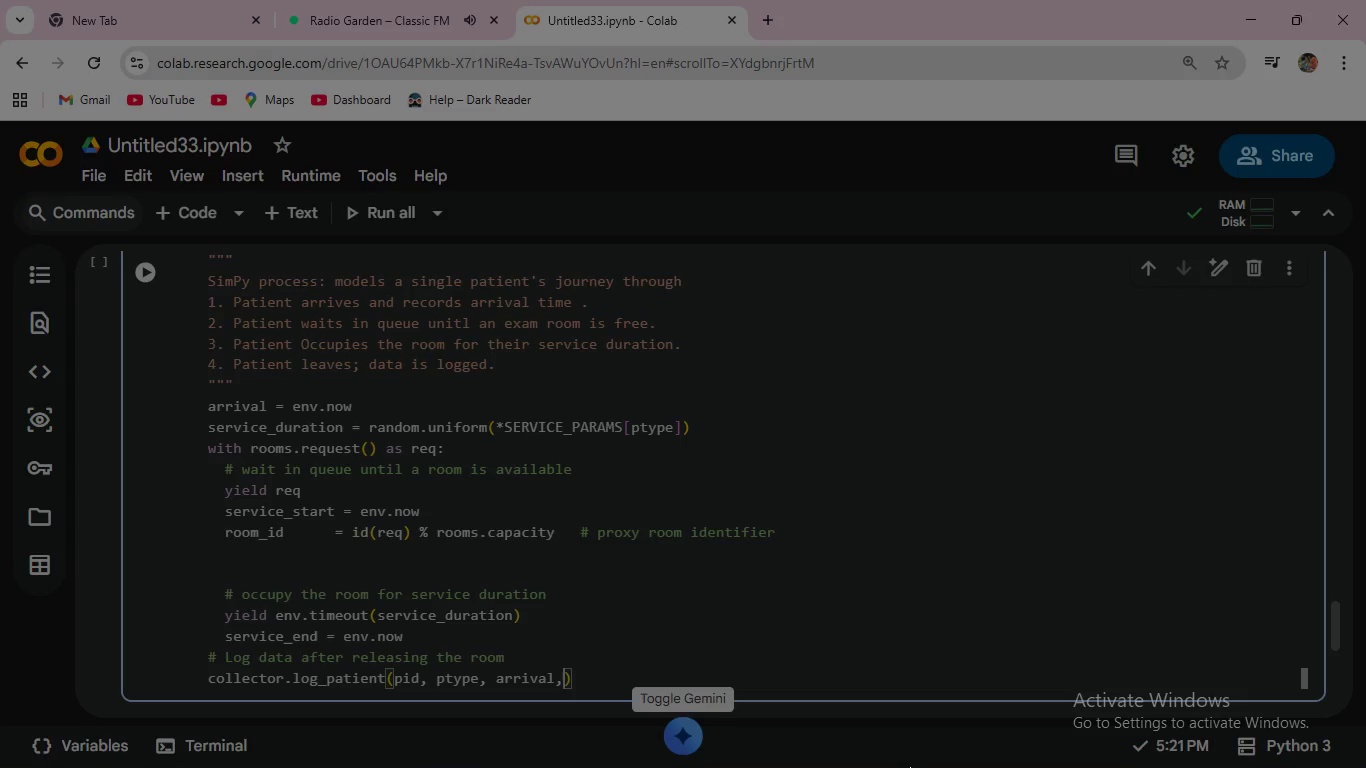 
type( service_)
 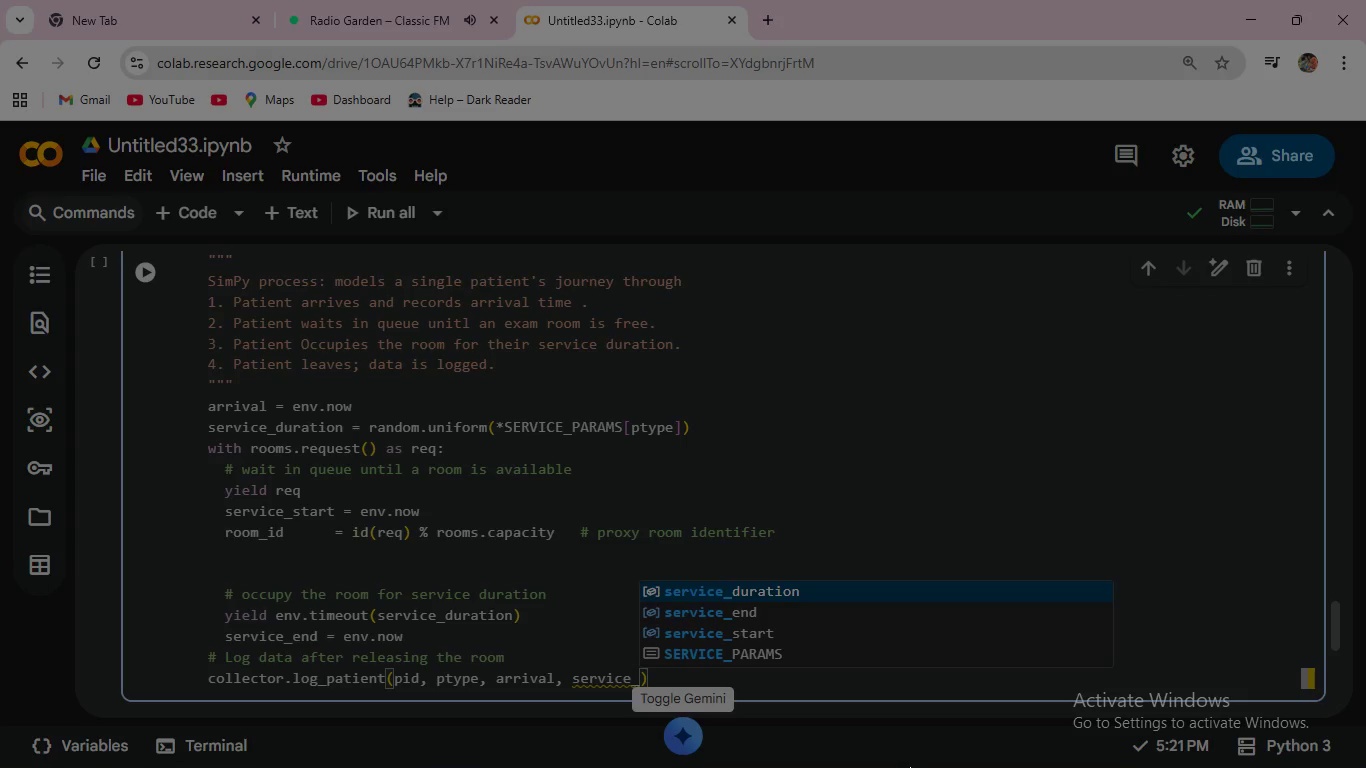 
key(ArrowDown)
 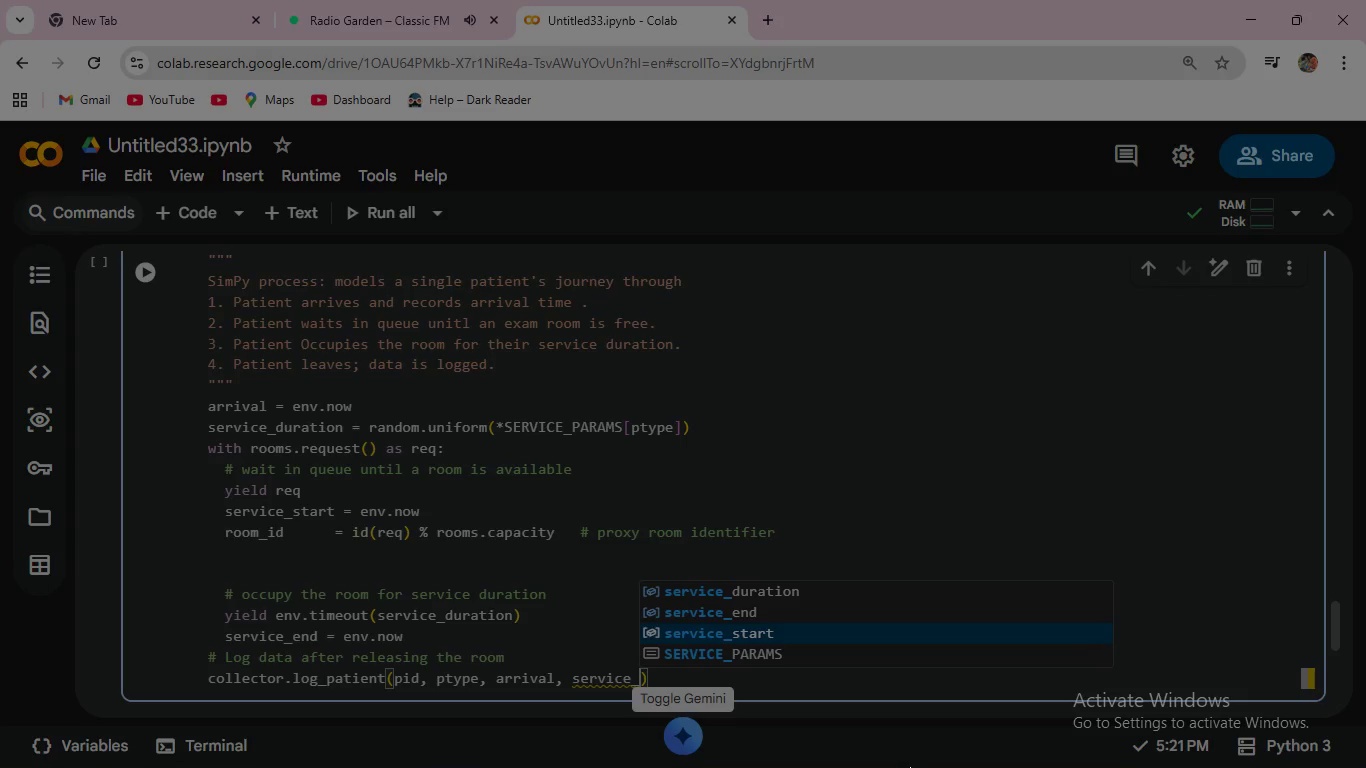 
key(ArrowDown)
 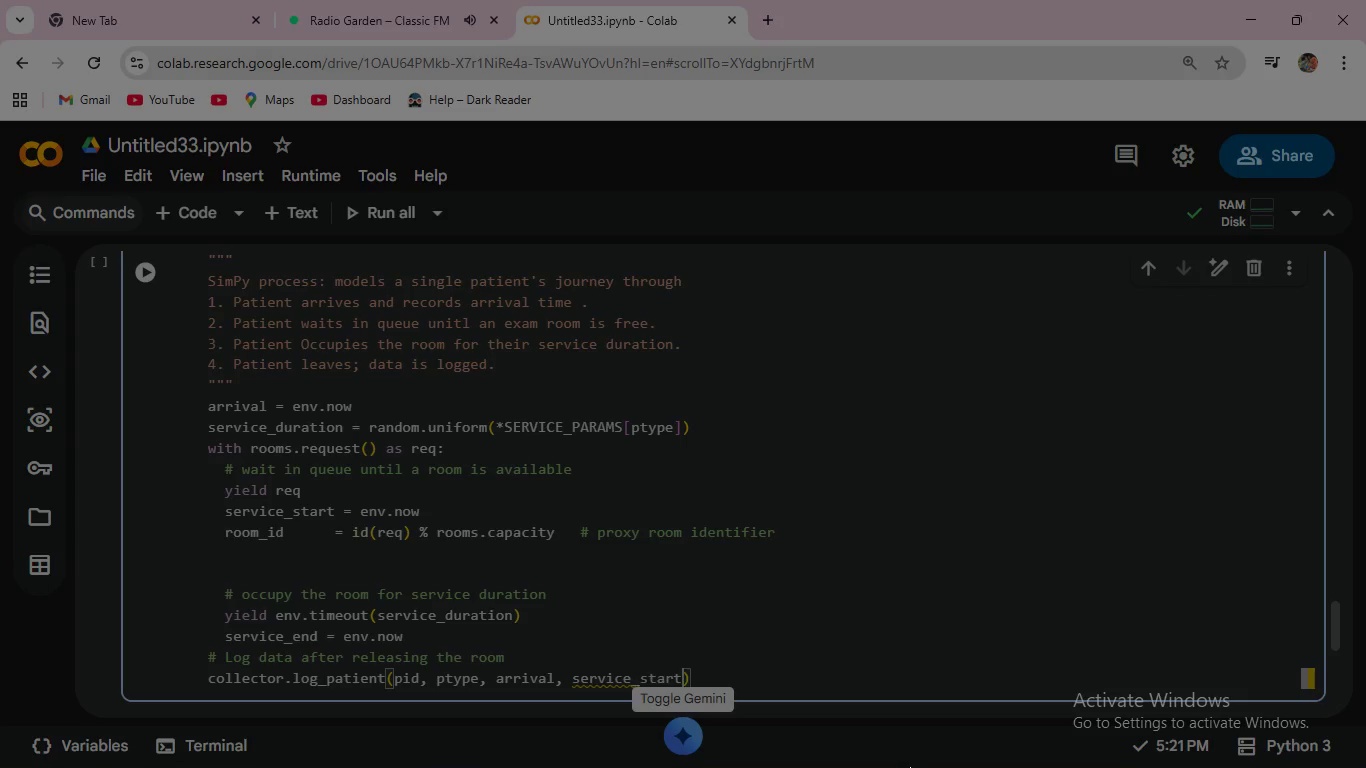 
key(Enter)
 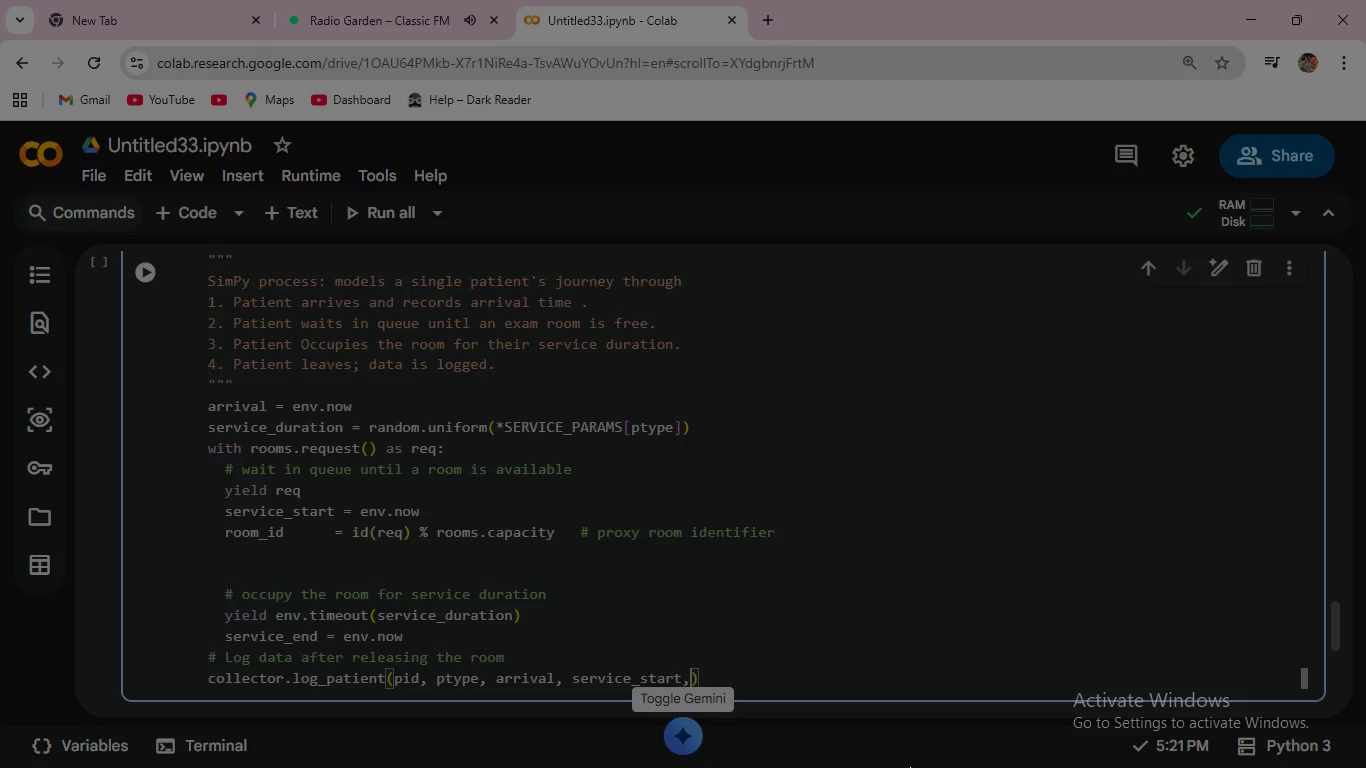 
type(, serv)
 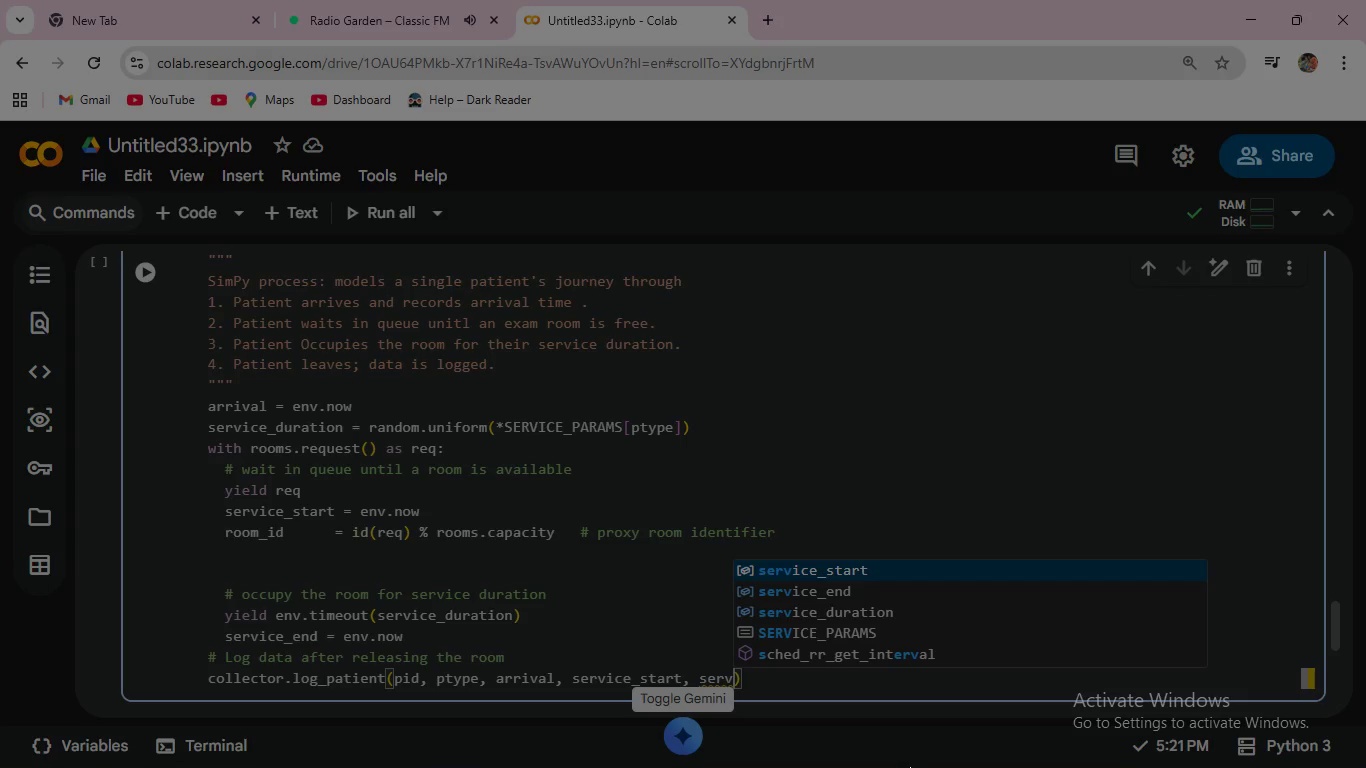 
wait(12.02)
 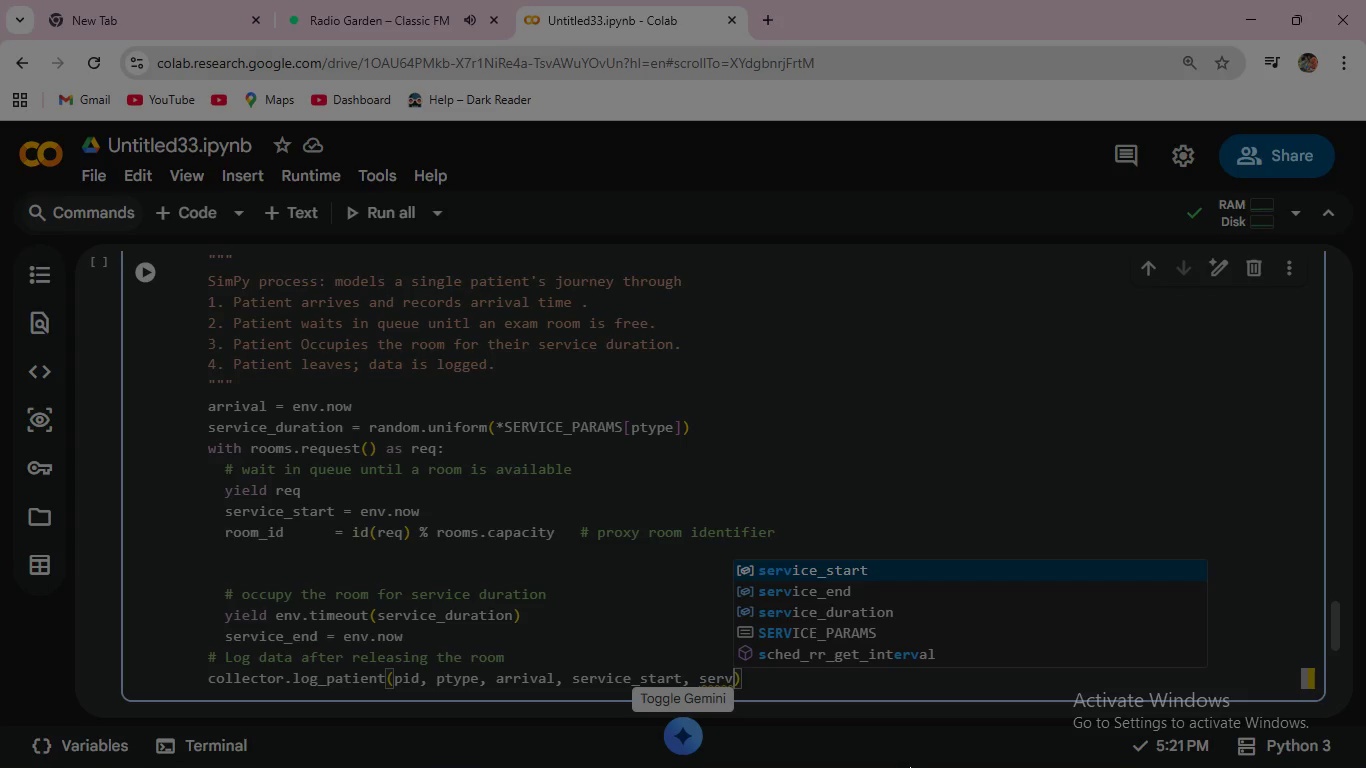 
key(ArrowDown)
 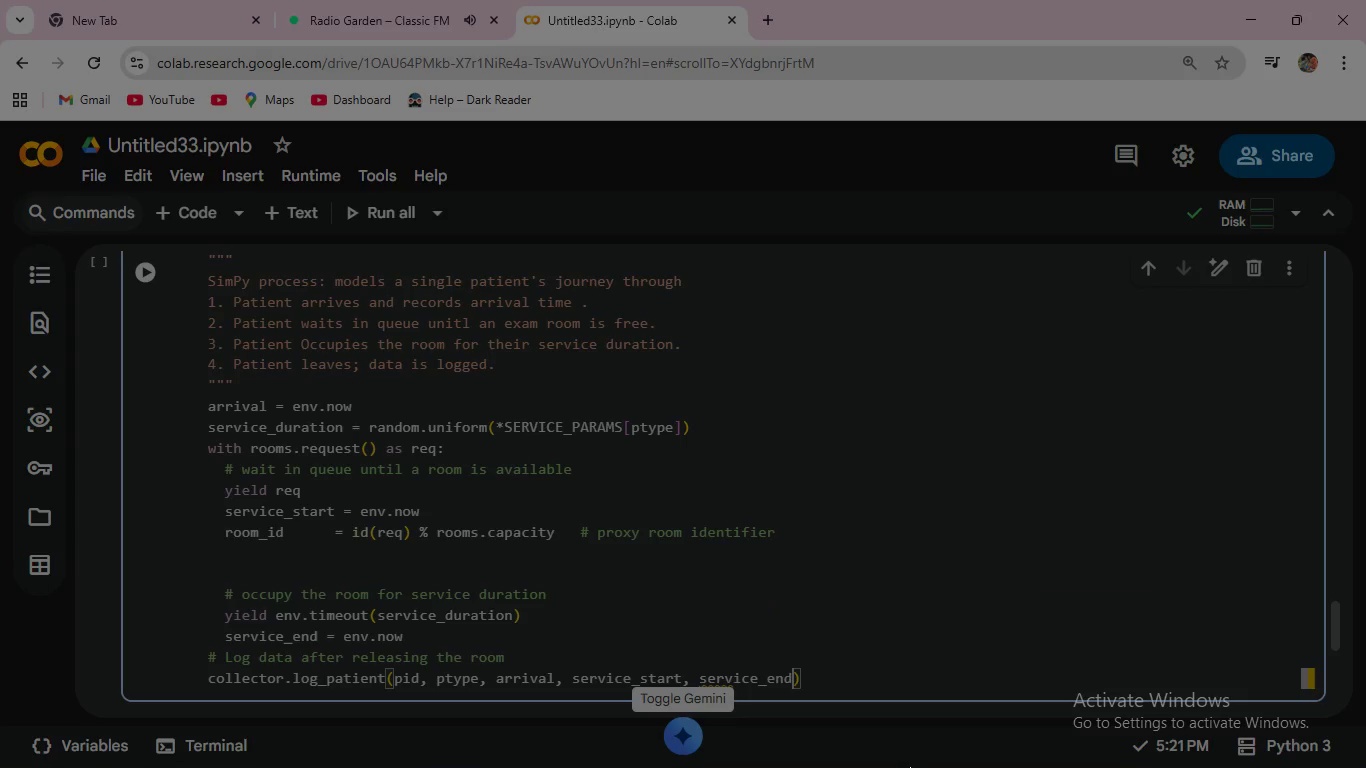 
key(Enter)
 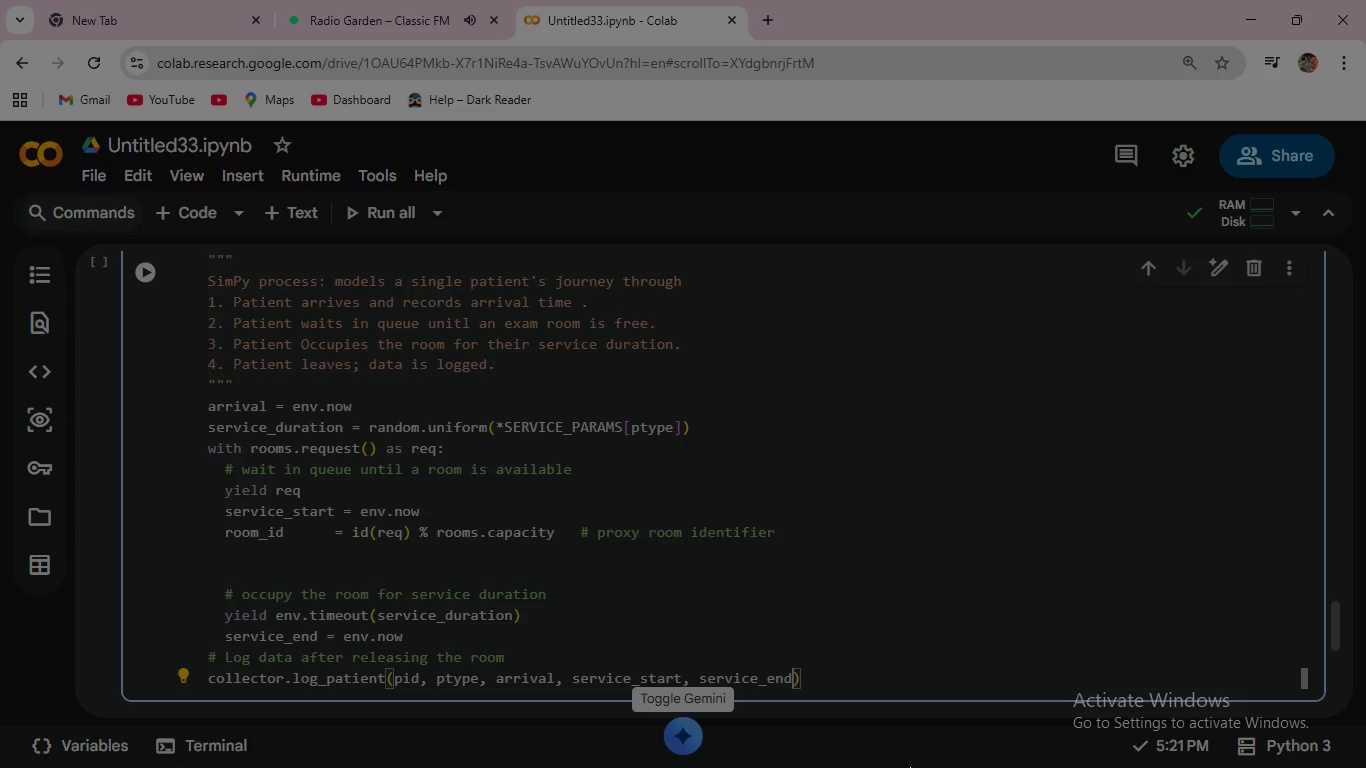 
type(, room)
 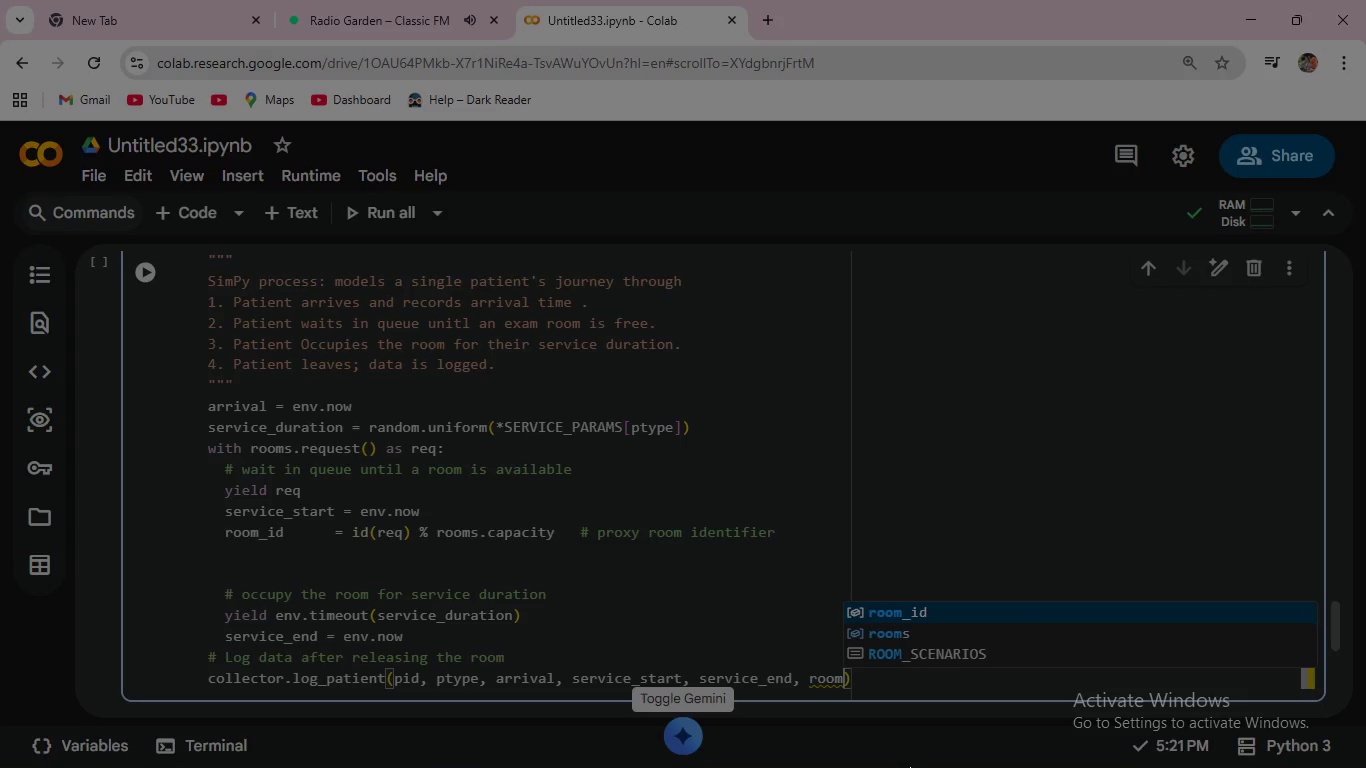 
key(Enter)
 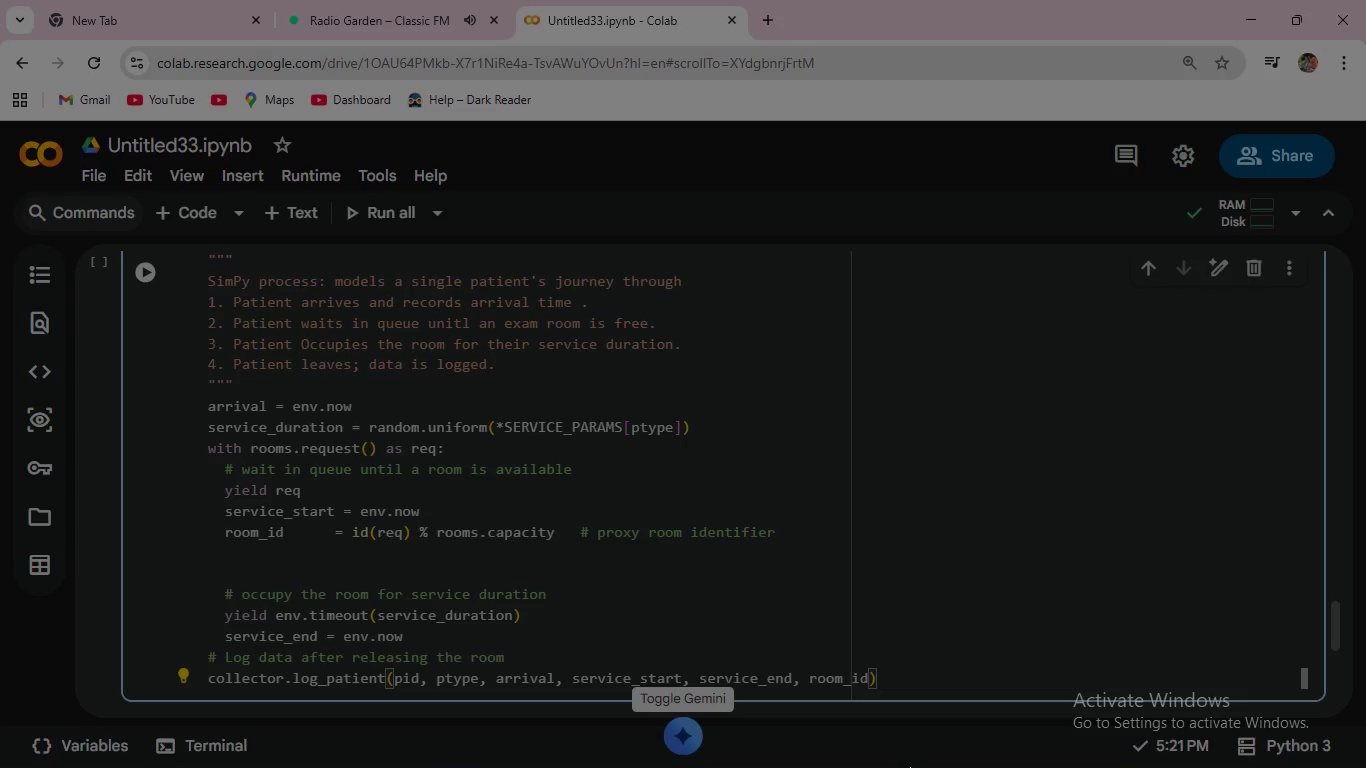 
wait(9.12)
 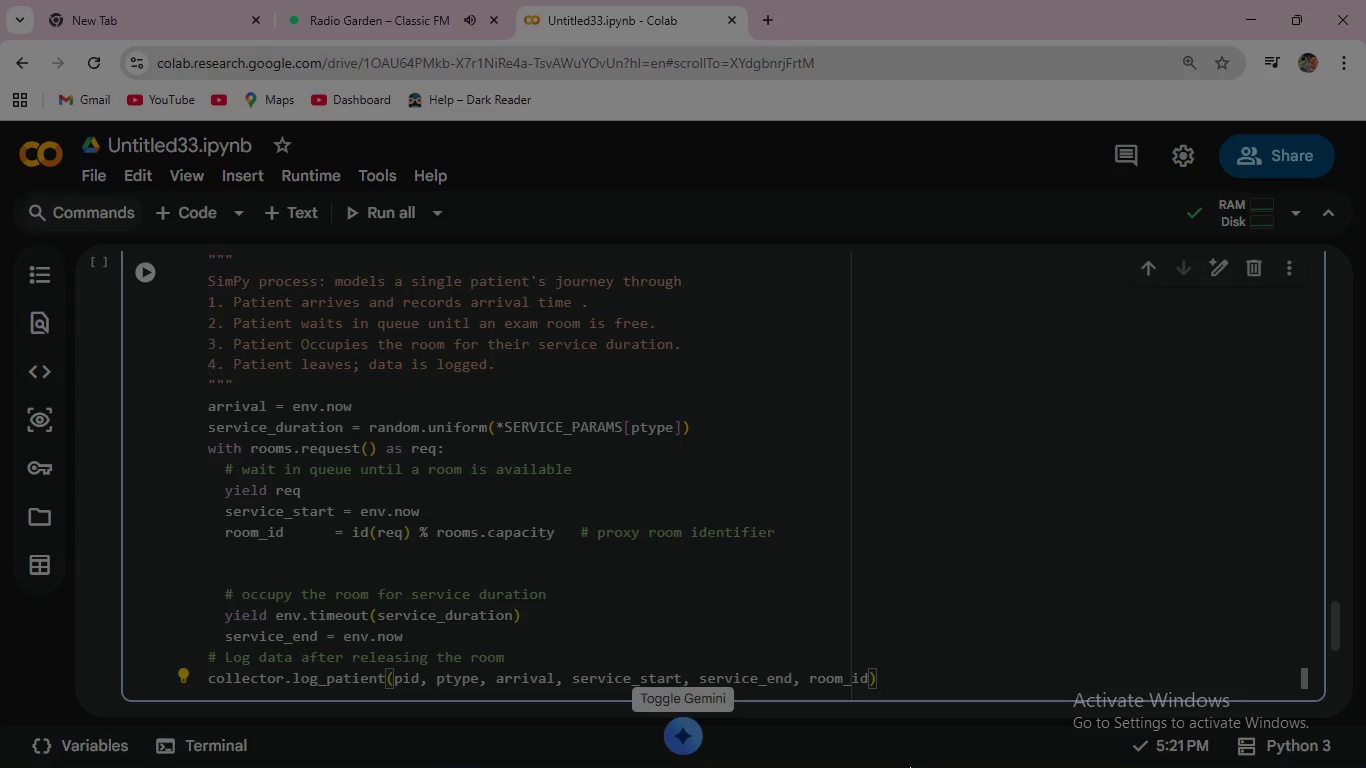 
left_click([153, 274])
 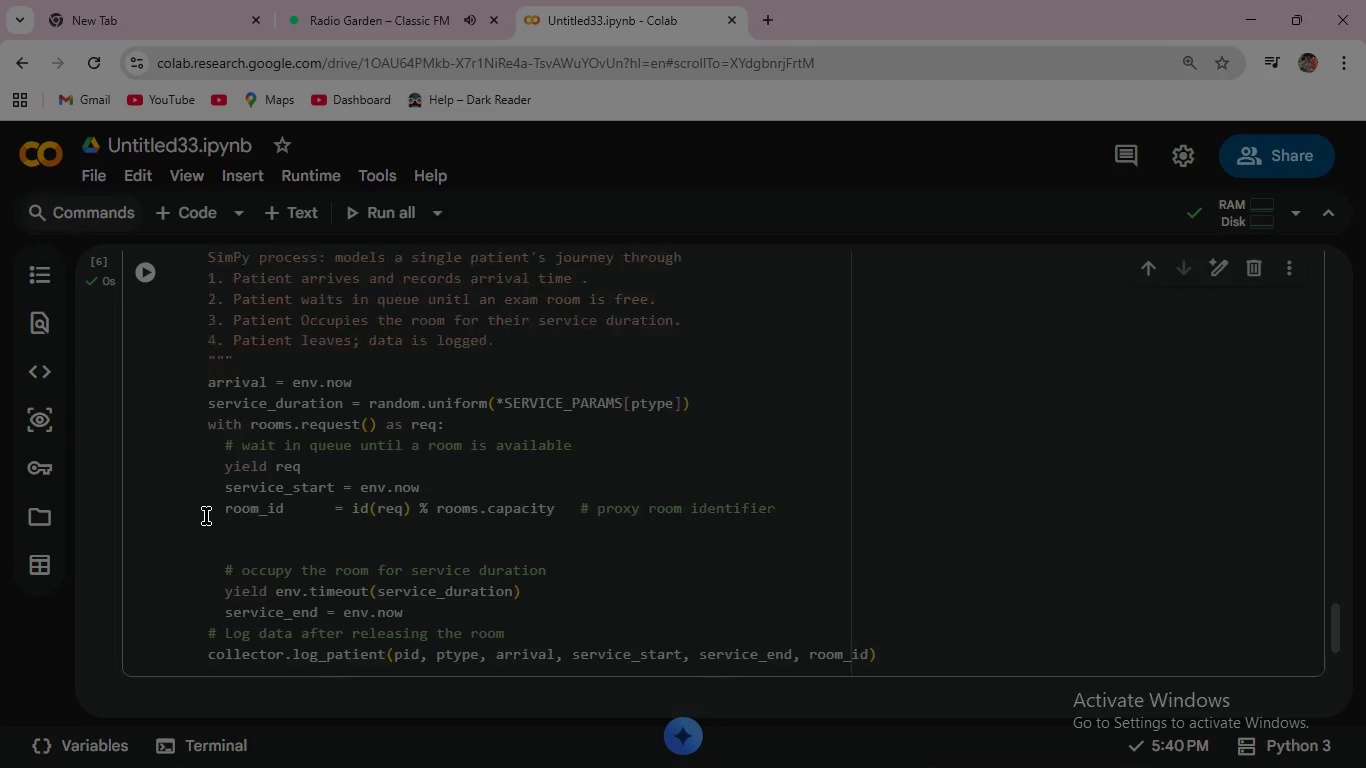 
scroll: coordinate [206, 516], scroll_direction: down, amount: 2.0
 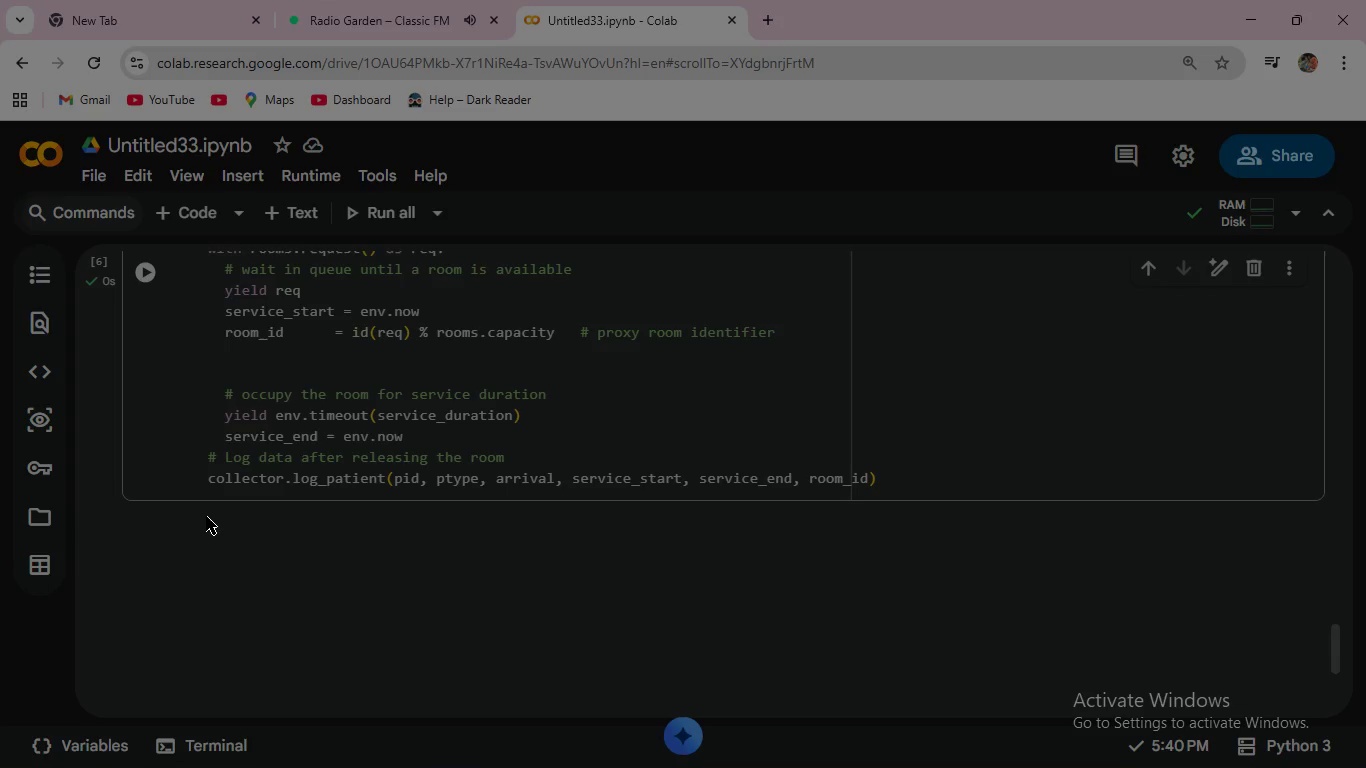 
wait(9.81)
 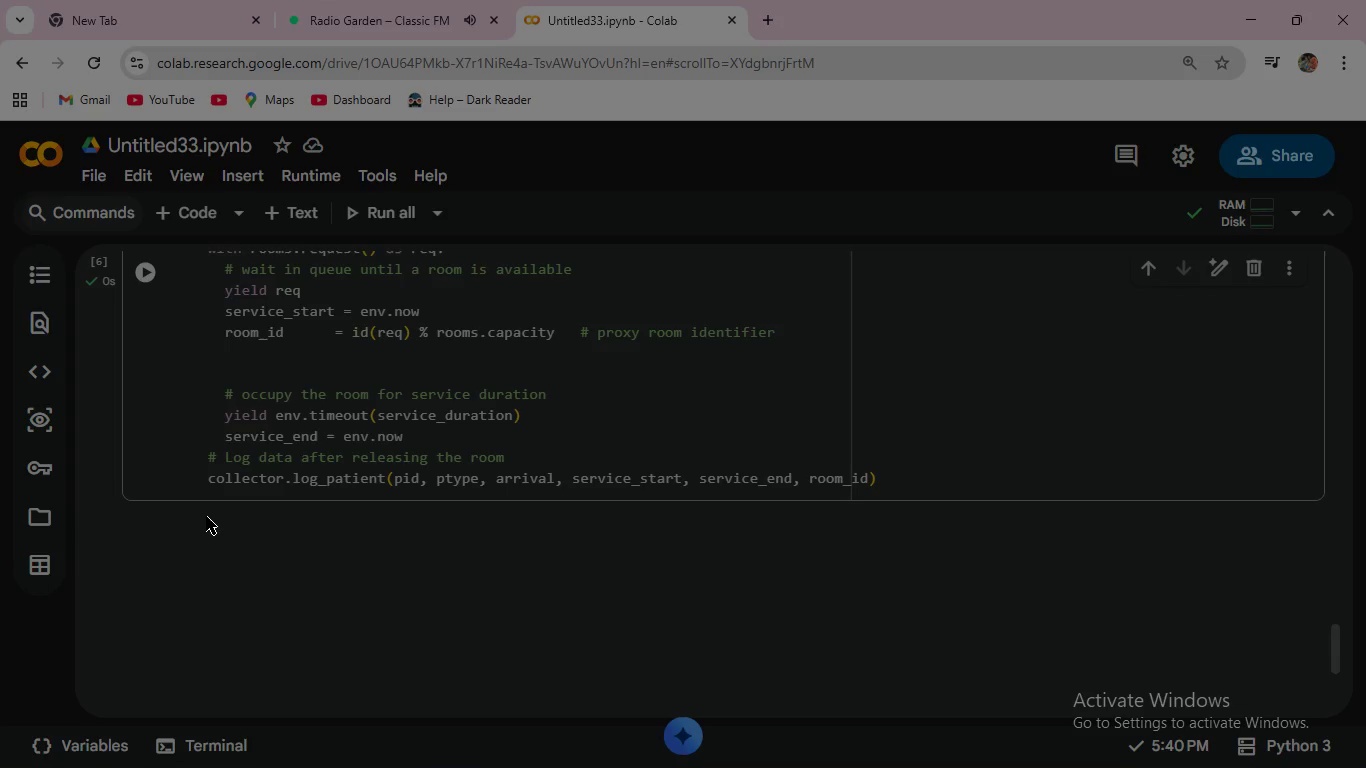 
scroll: coordinate [237, 456], scroll_direction: up, amount: 4.0
 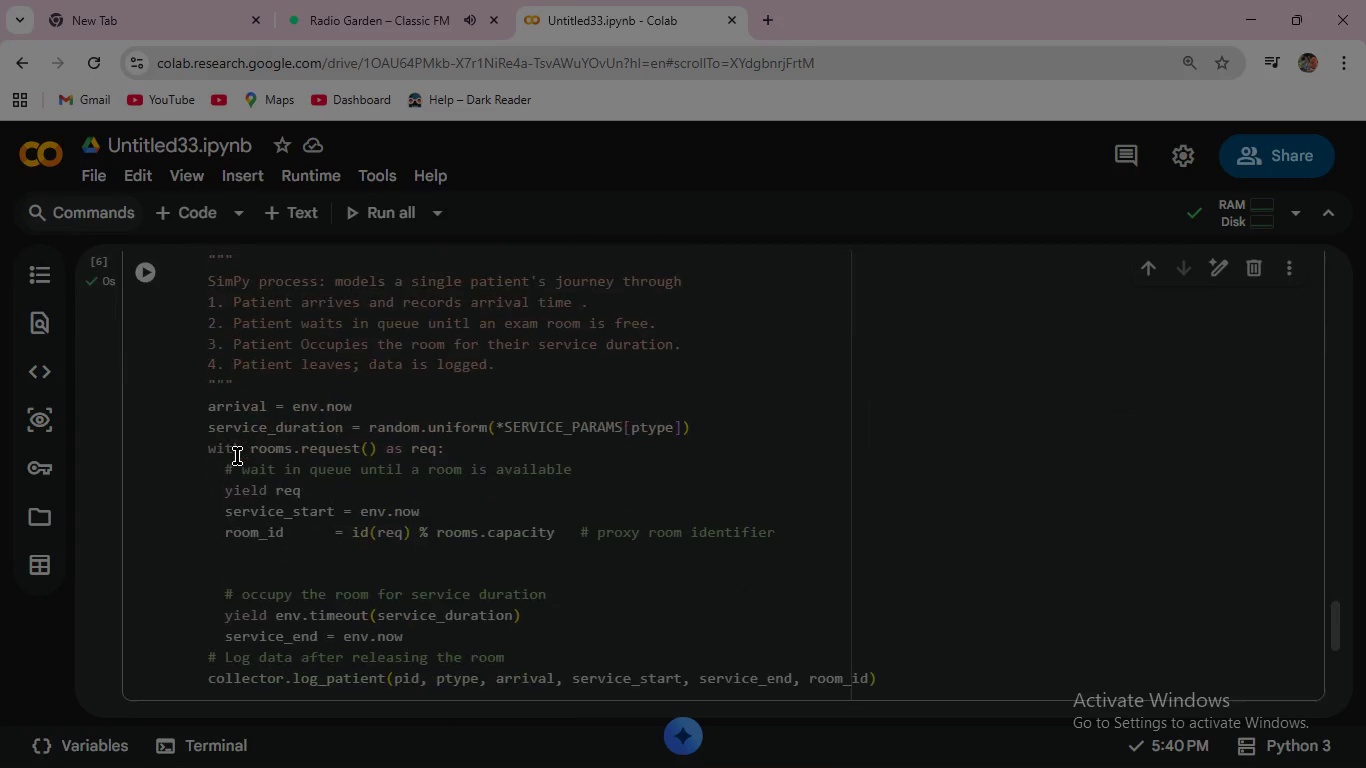 
scroll: coordinate [237, 456], scroll_direction: down, amount: 4.0
 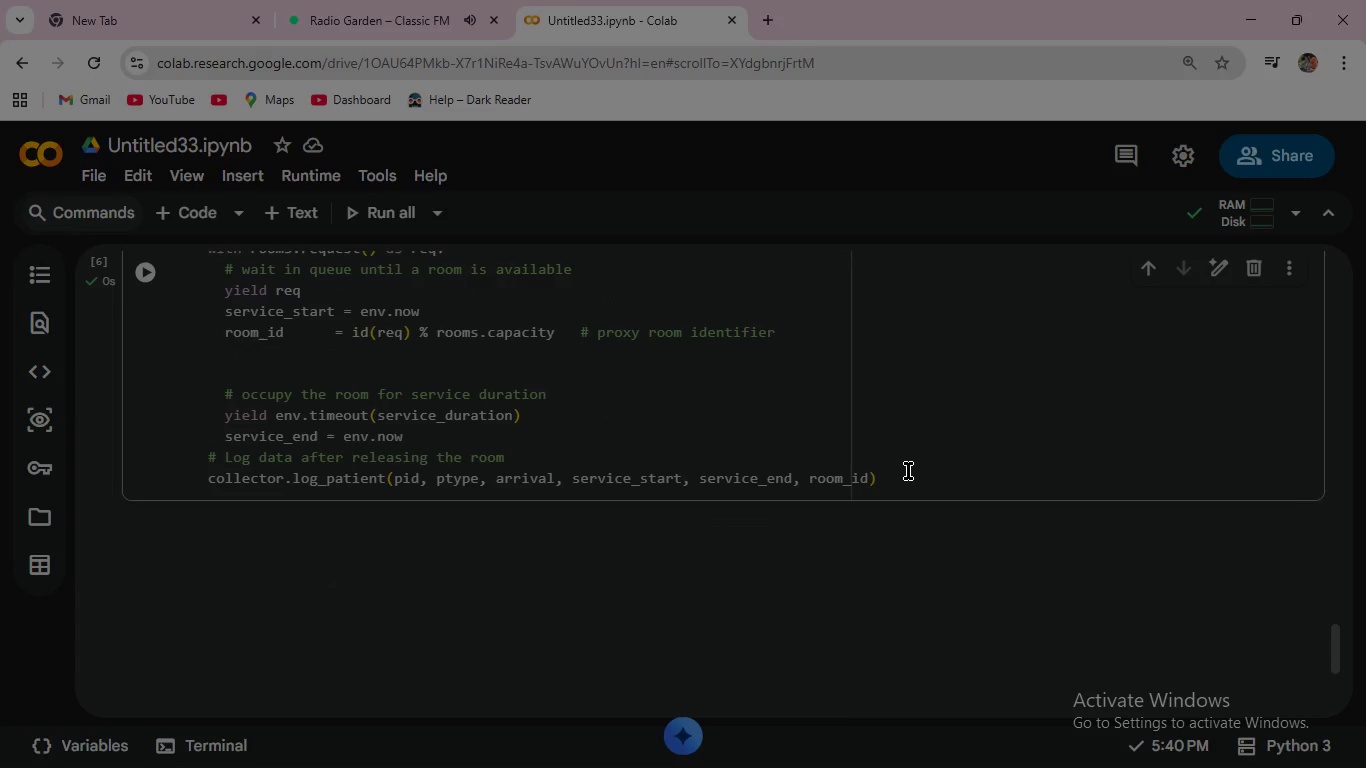 
left_click([908, 471])
 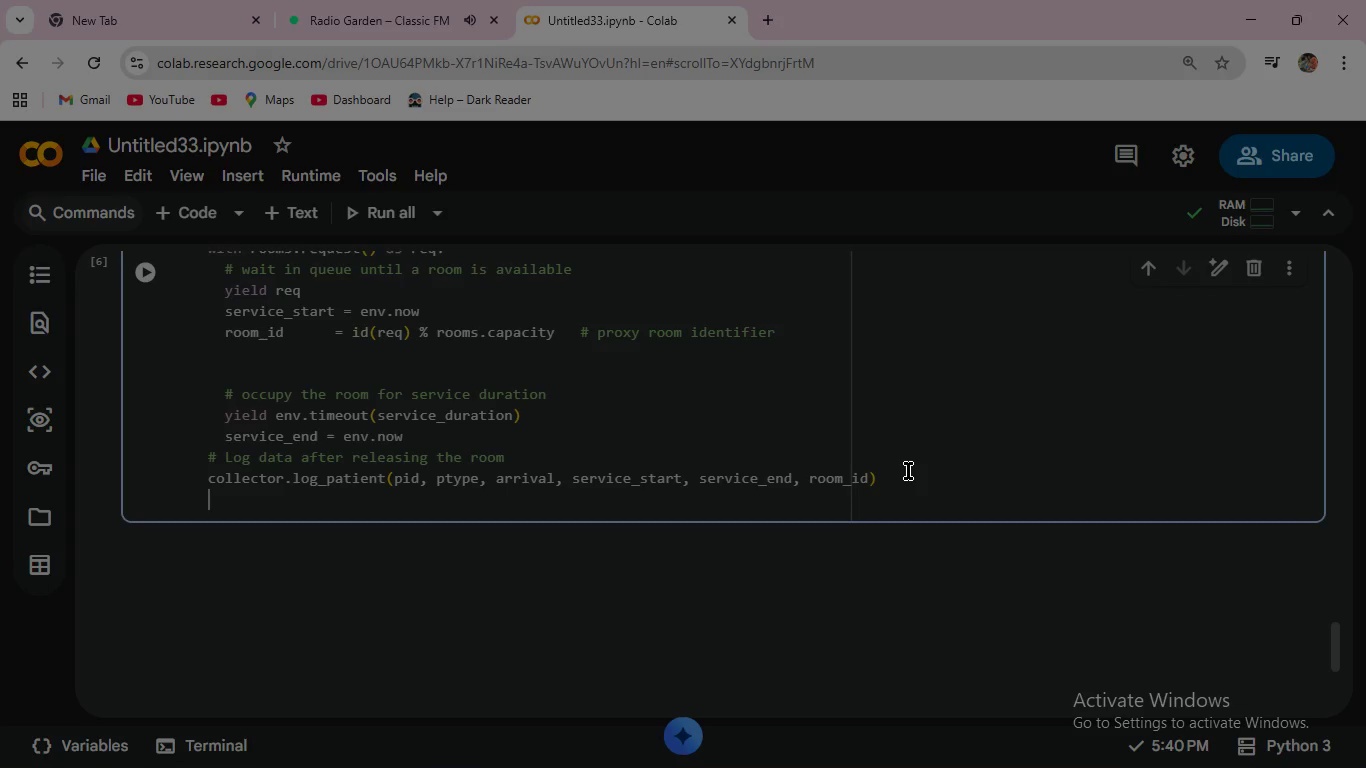 
key(Enter)
 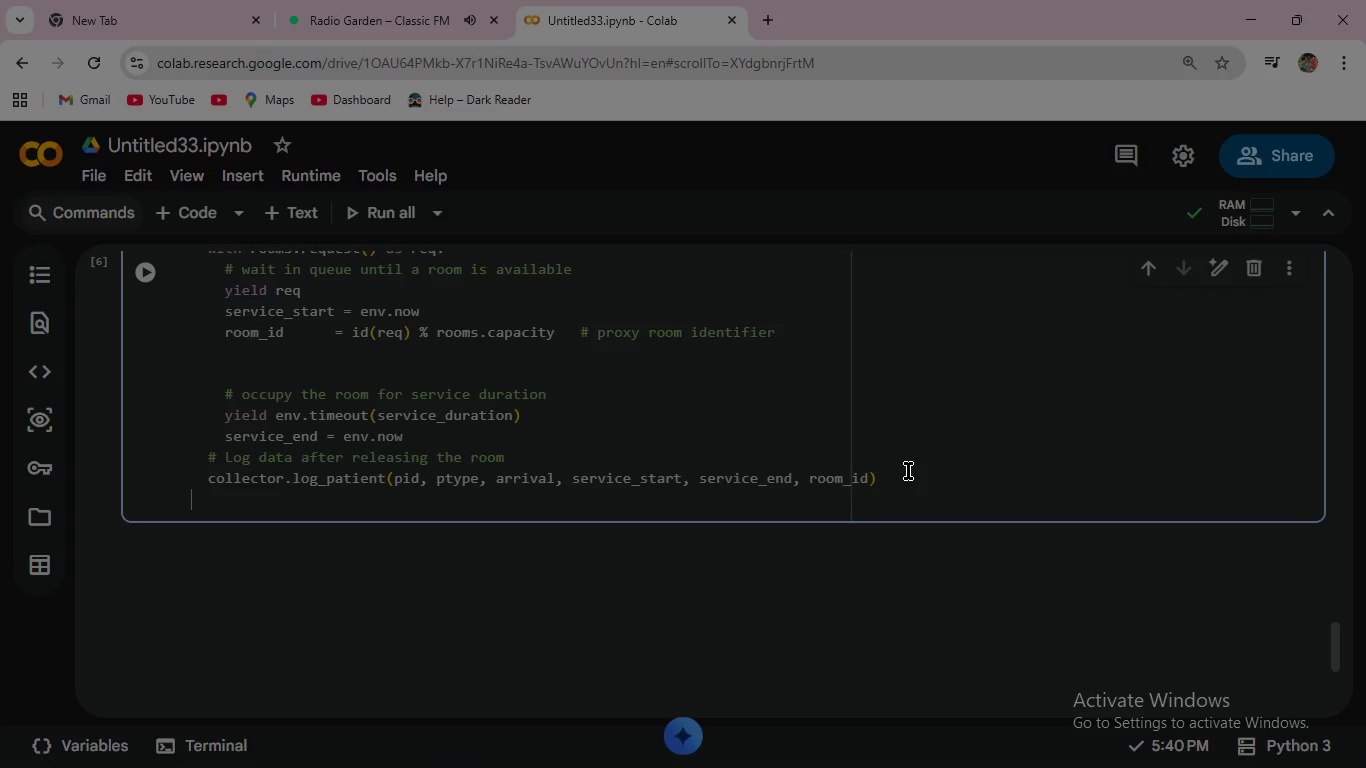 
key(Backspace)
 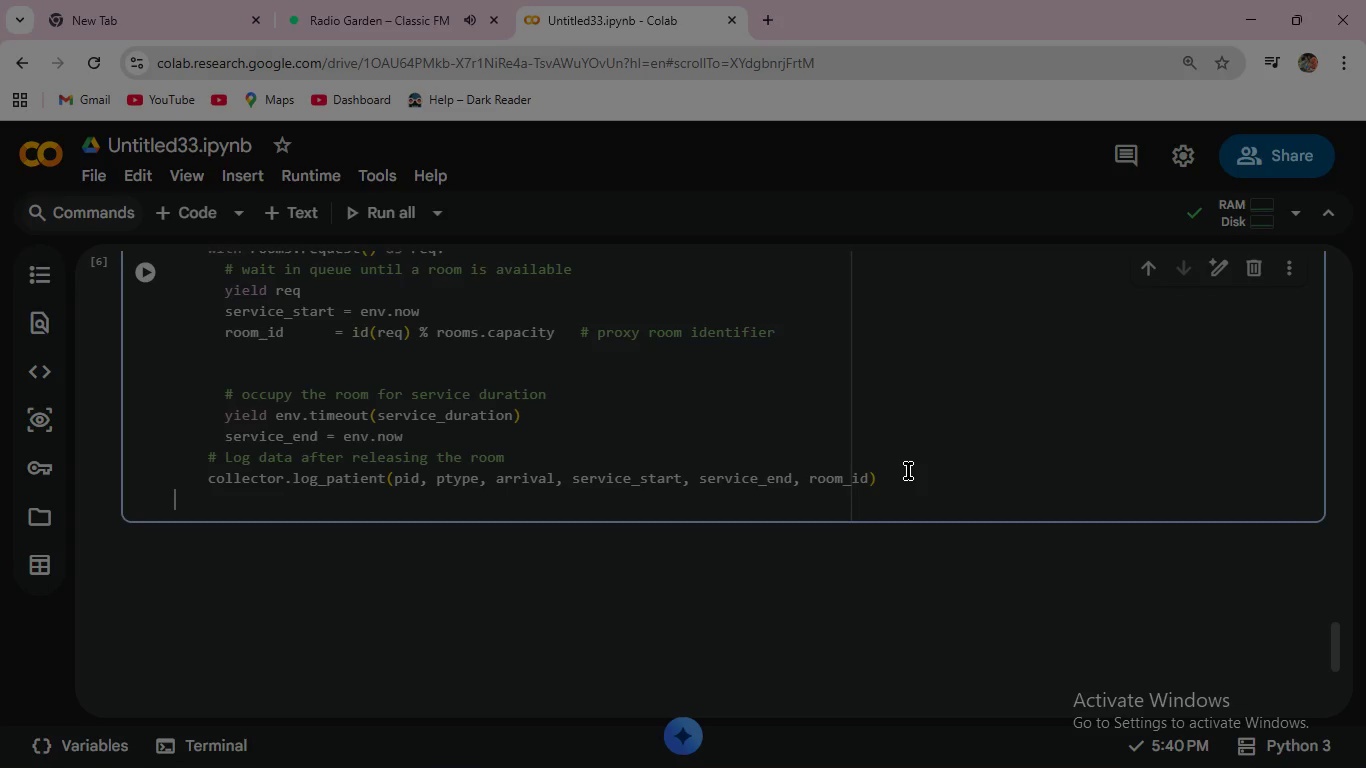 
key(Backspace)
 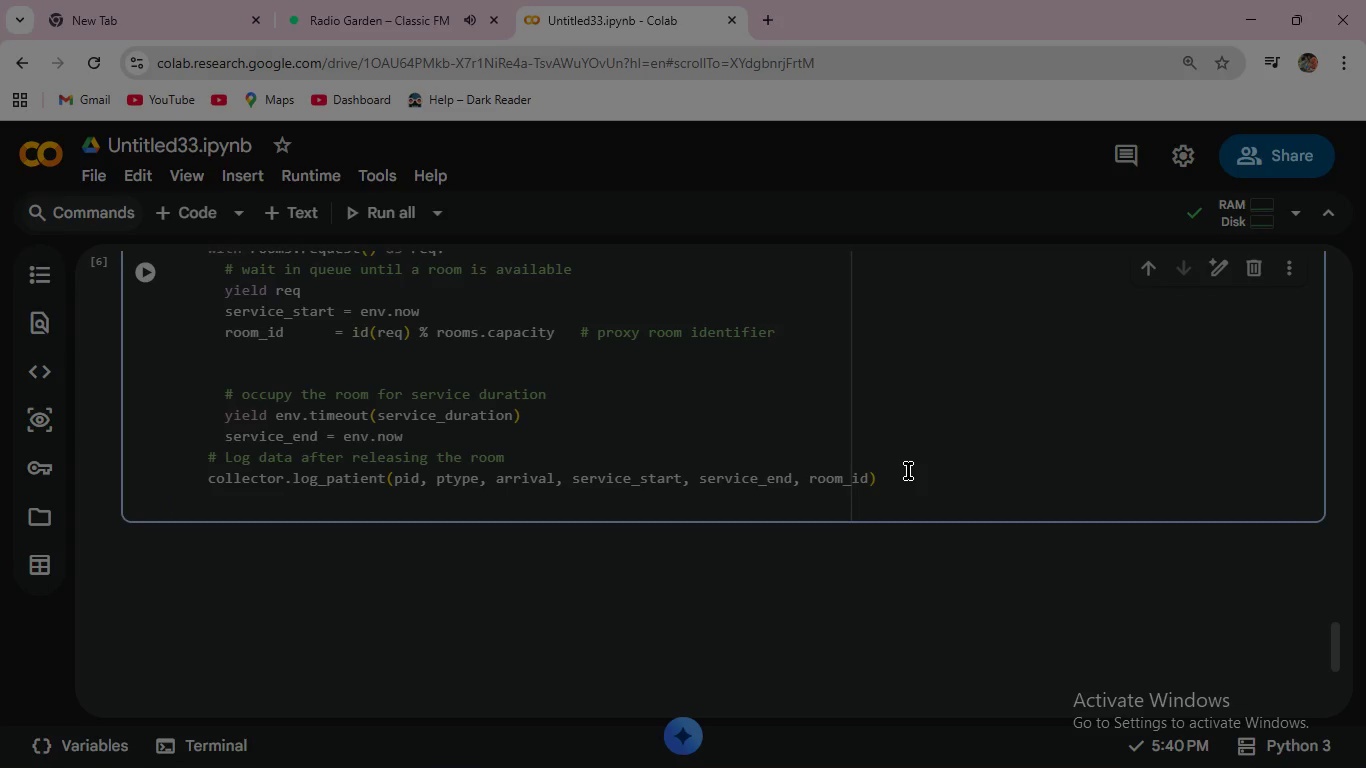 
wait(6.83)
 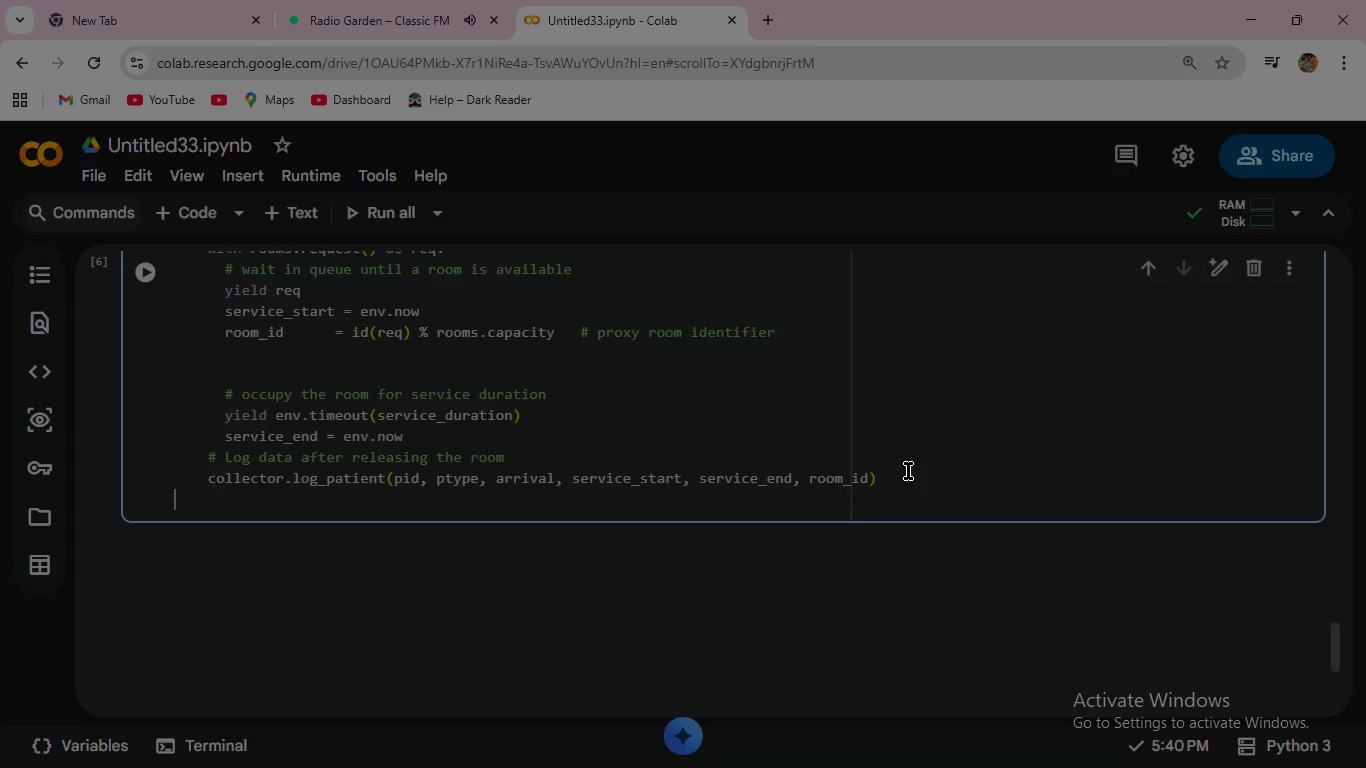 
scroll: coordinate [858, 462], scroll_direction: up, amount: 4.0
 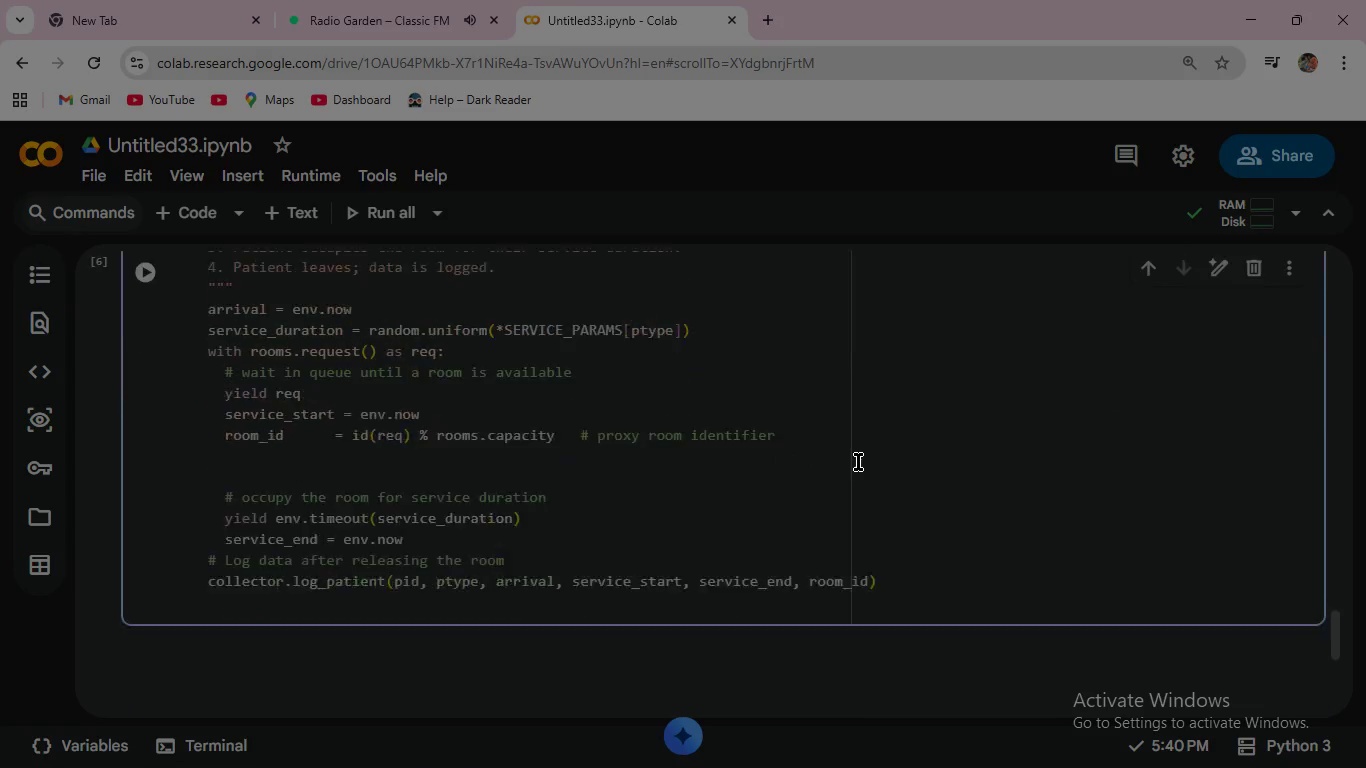 
scroll: coordinate [858, 462], scroll_direction: down, amount: 4.0
 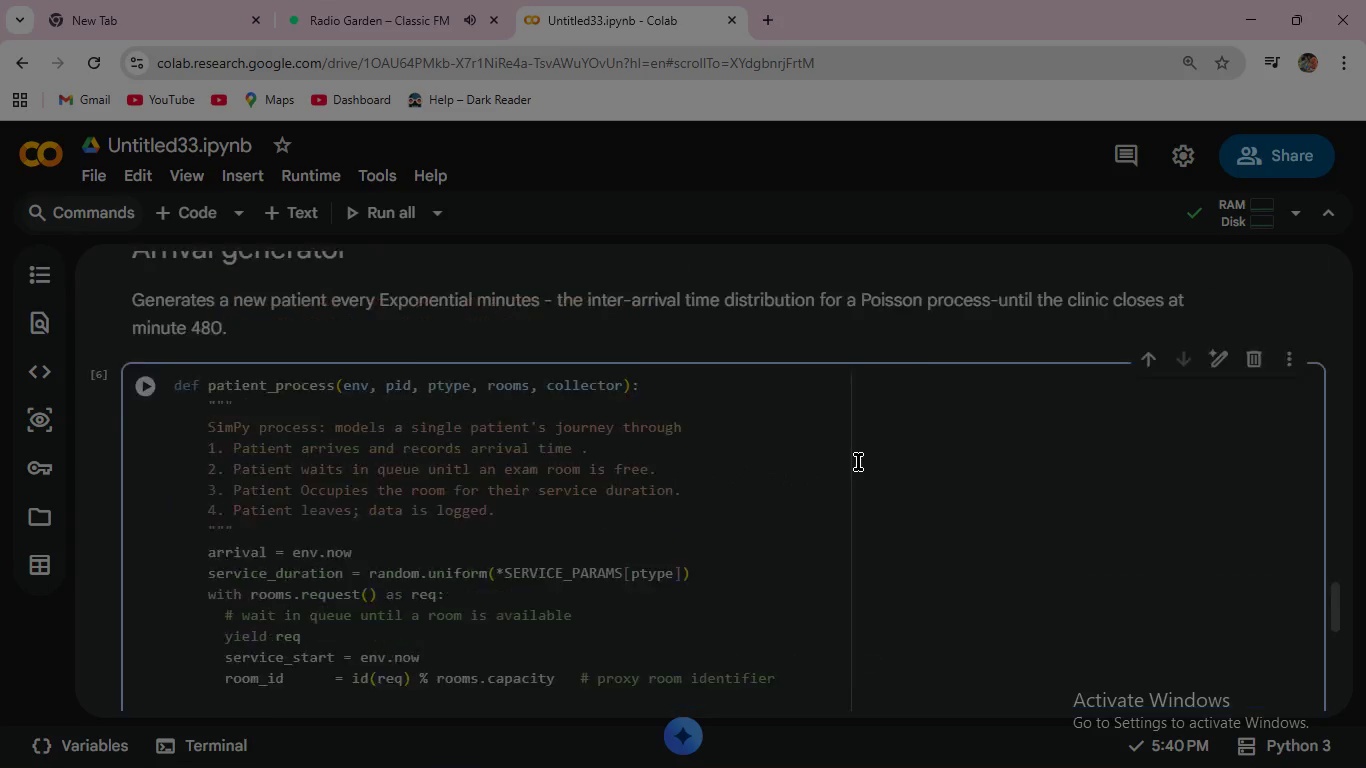 
scroll: coordinate [858, 462], scroll_direction: up, amount: 4.0
 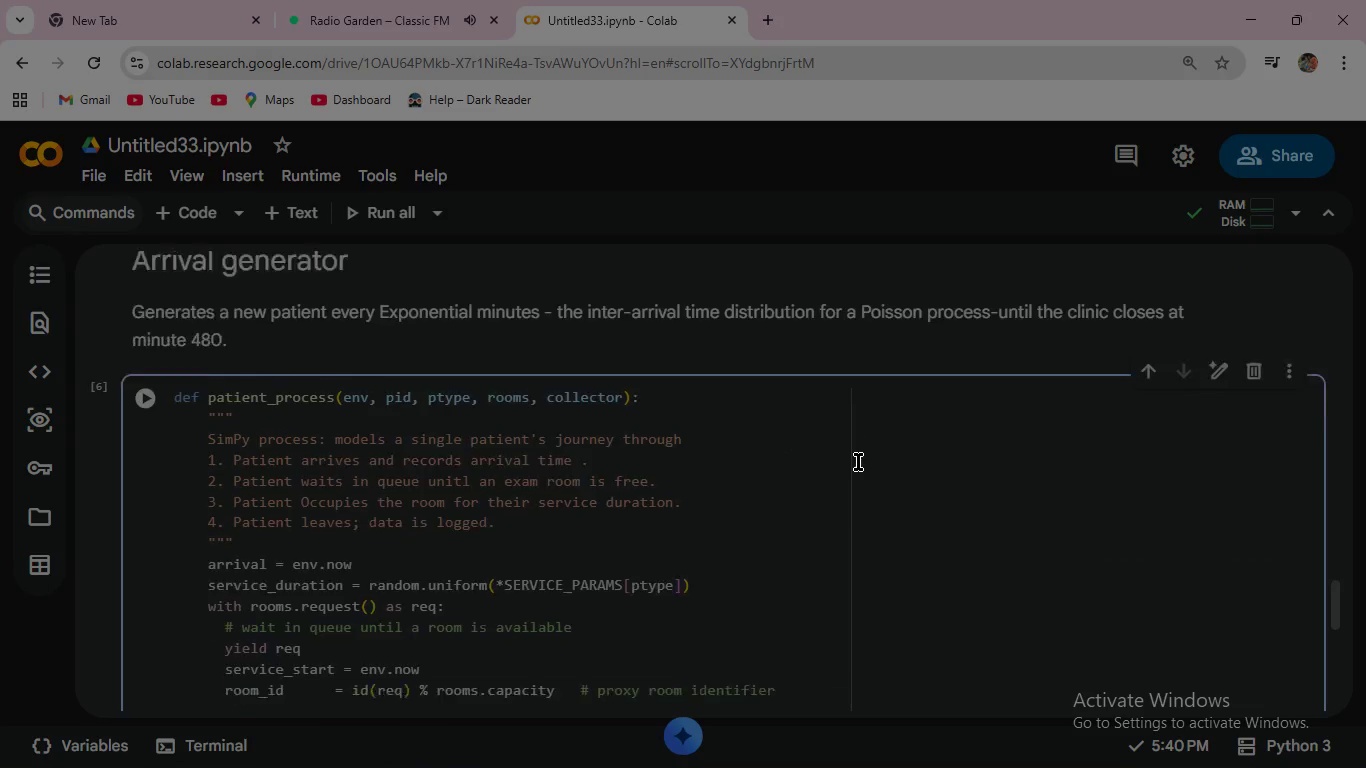 
scroll: coordinate [858, 462], scroll_direction: down, amount: 4.0
 